 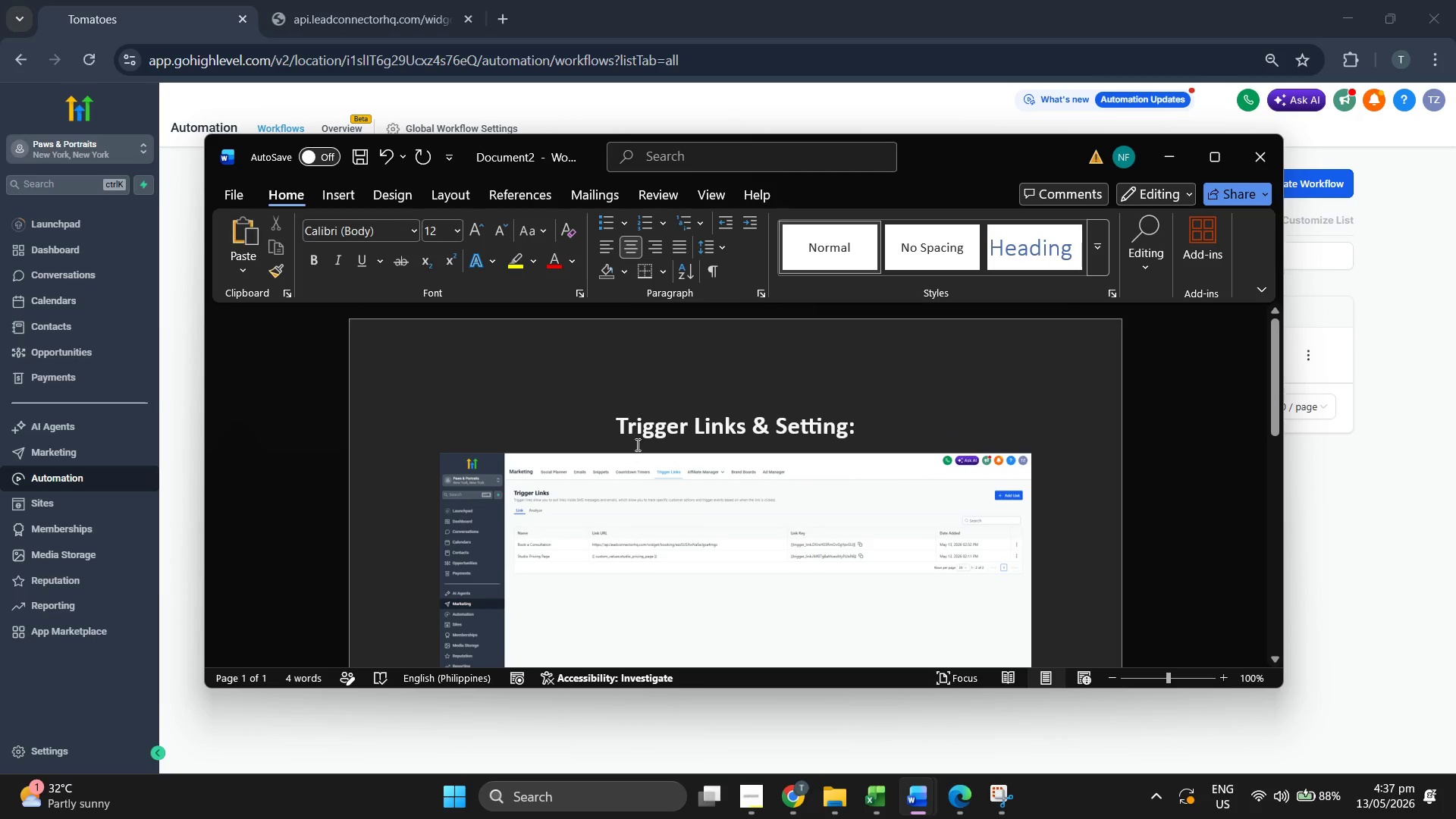 
left_click([745, 425])
 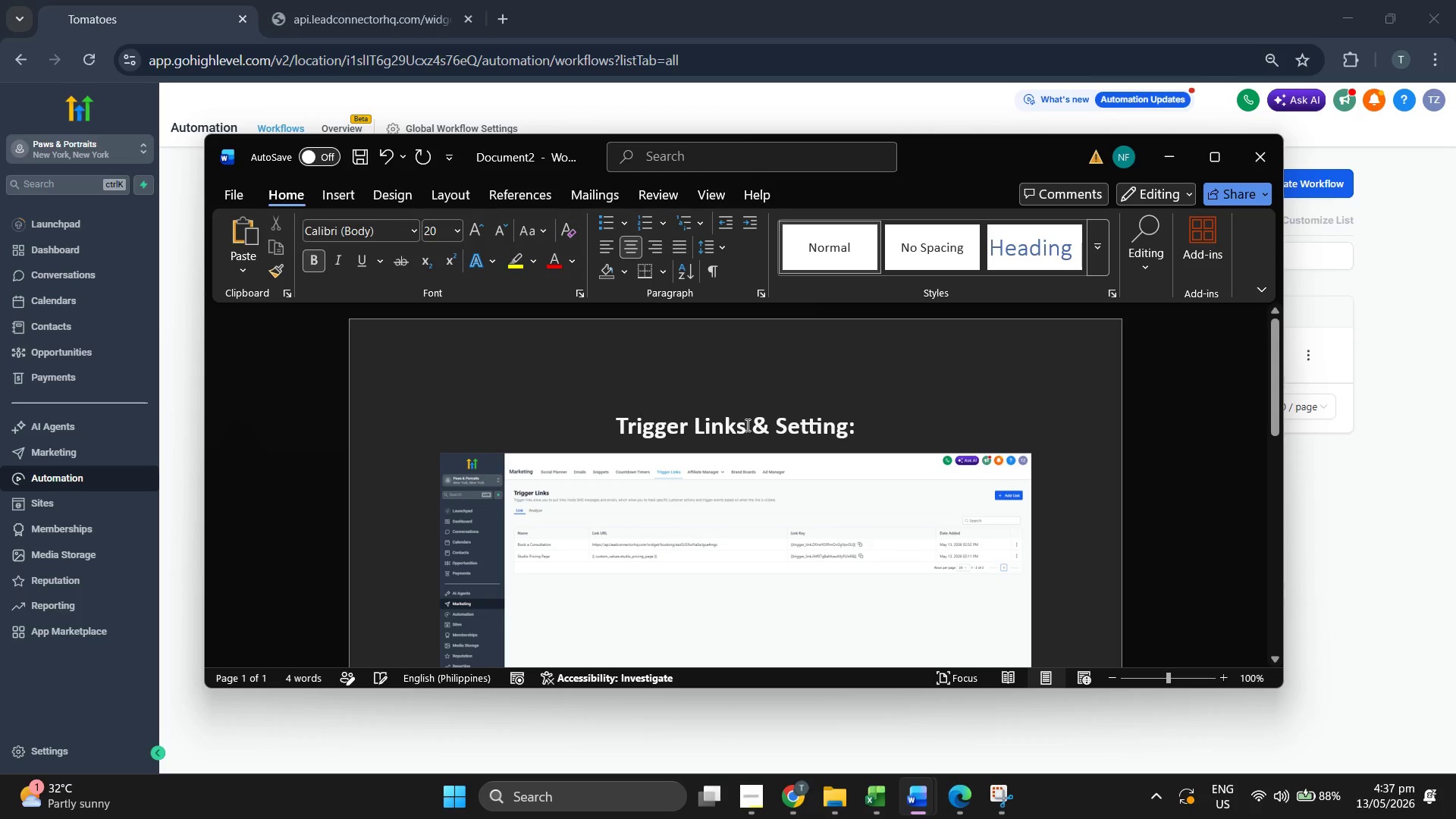 
key(Backspace)
 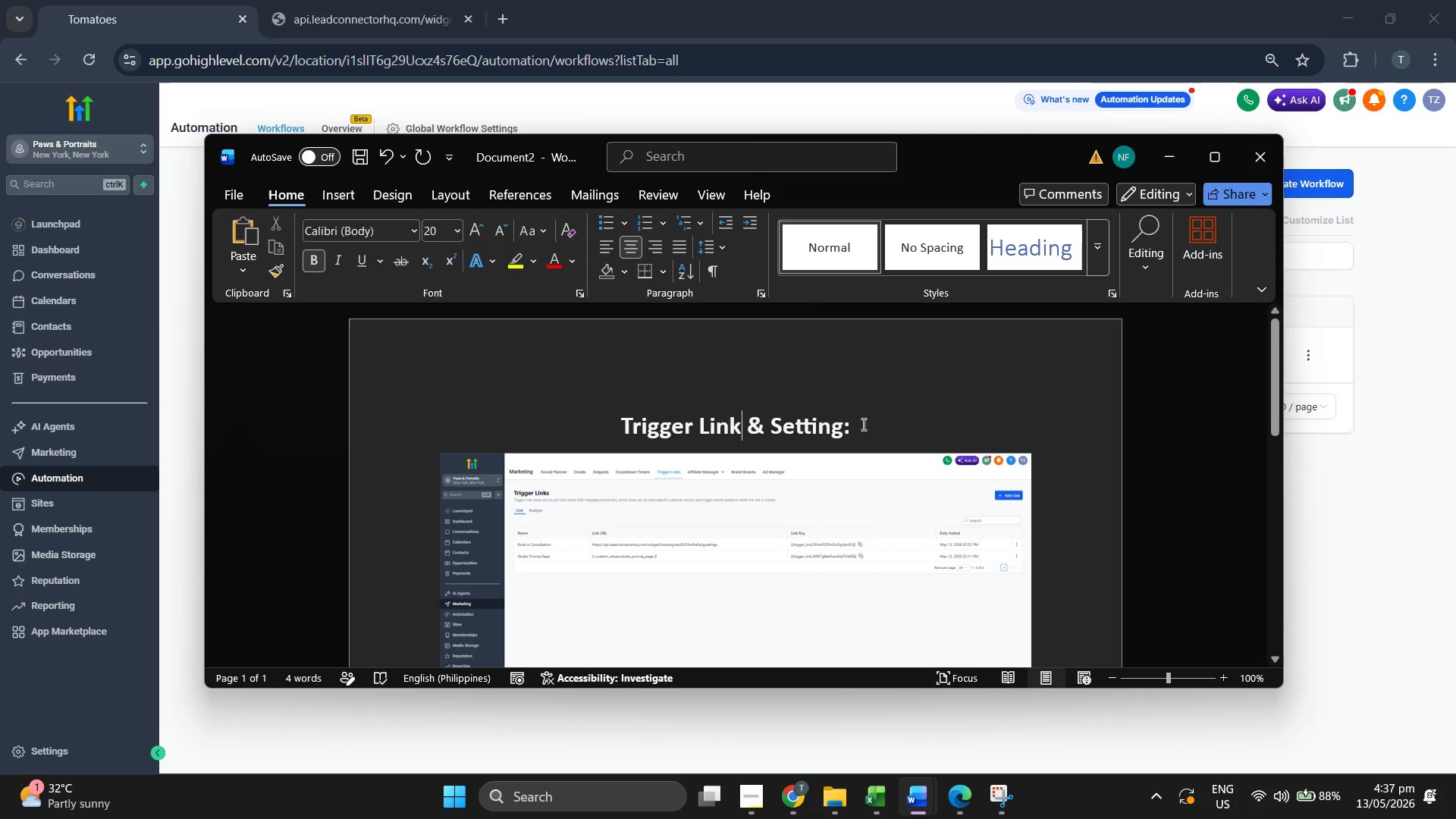 
left_click([840, 427])
 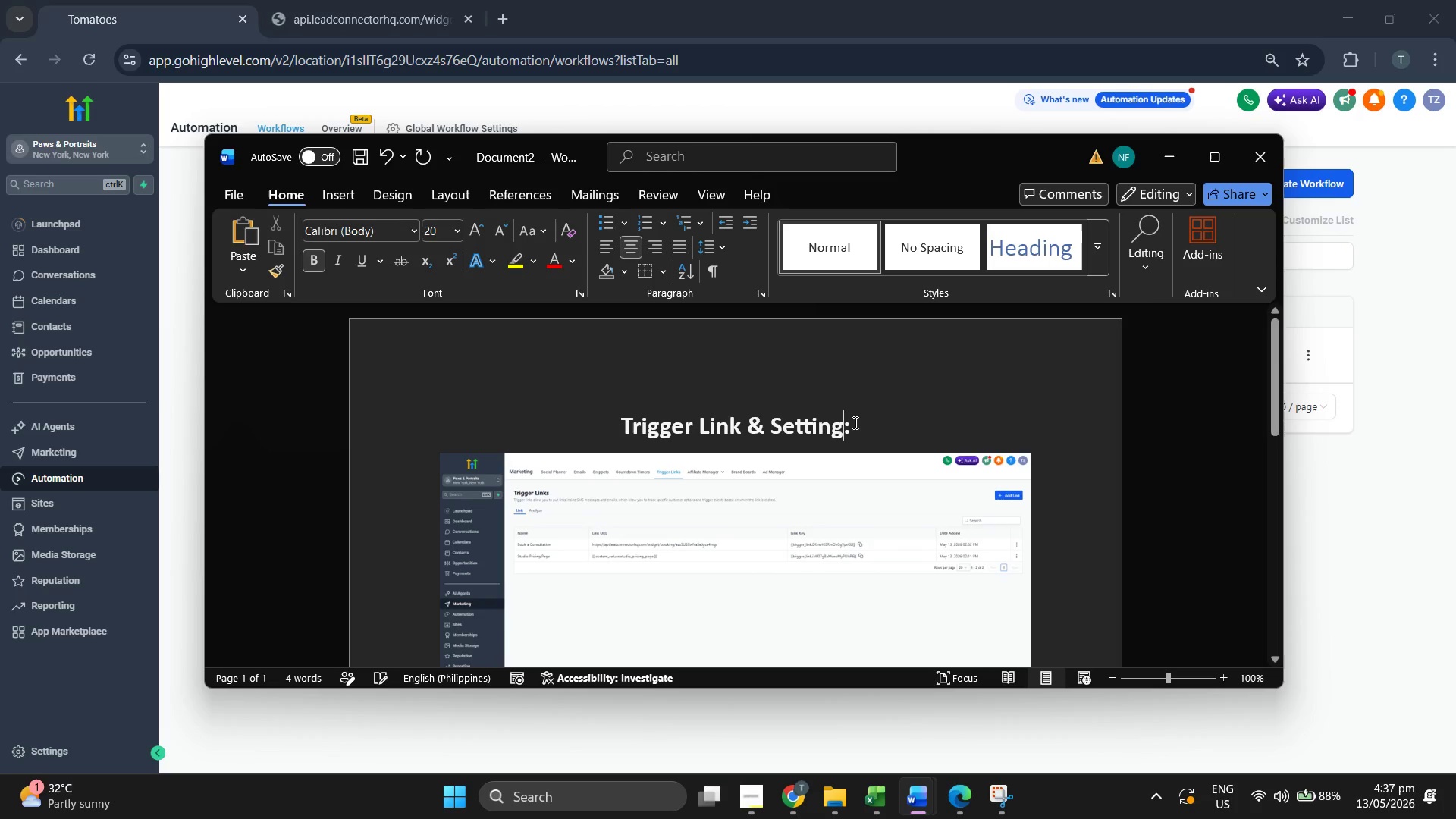 
key(S)
 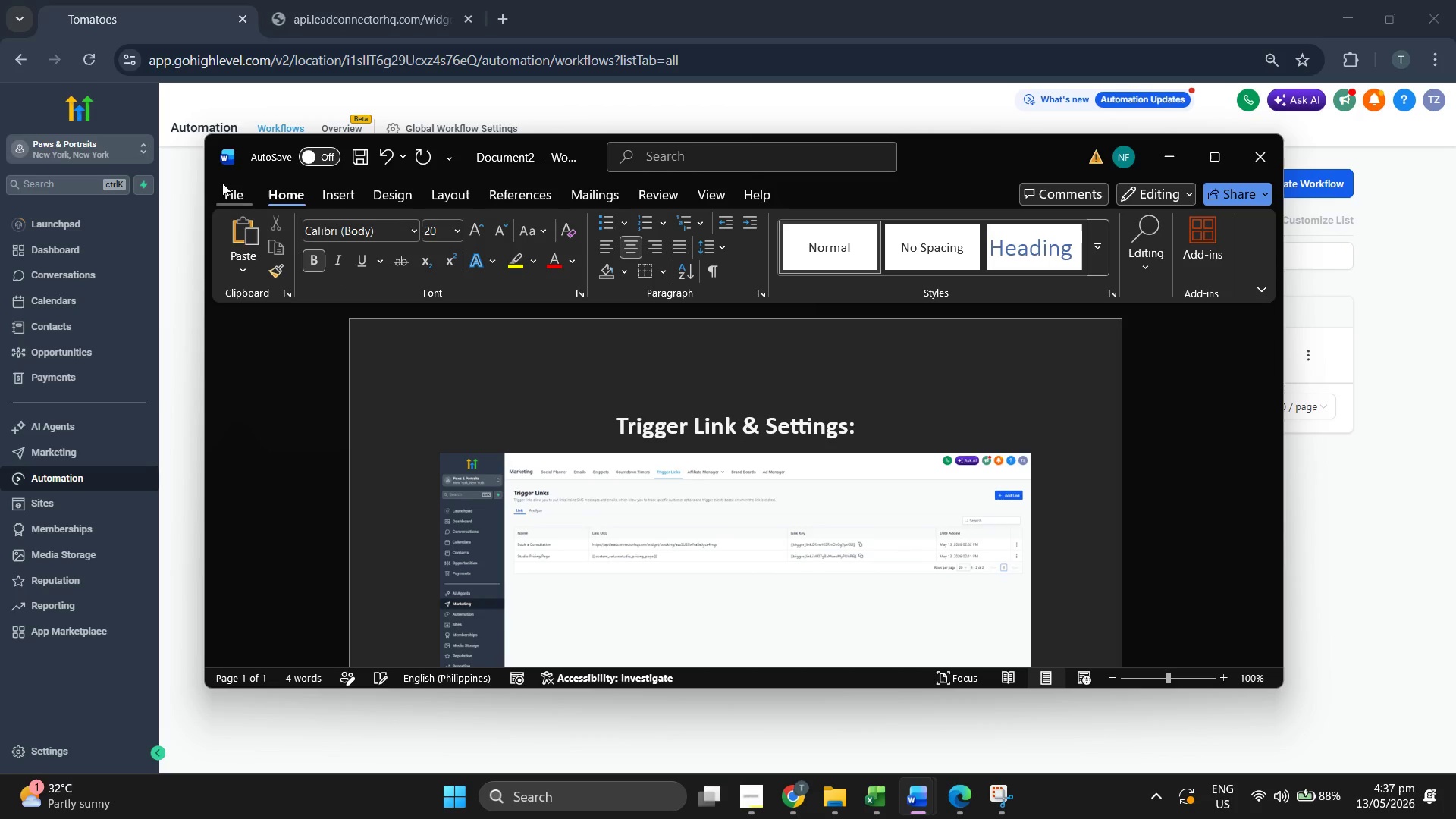 
left_click([232, 192])
 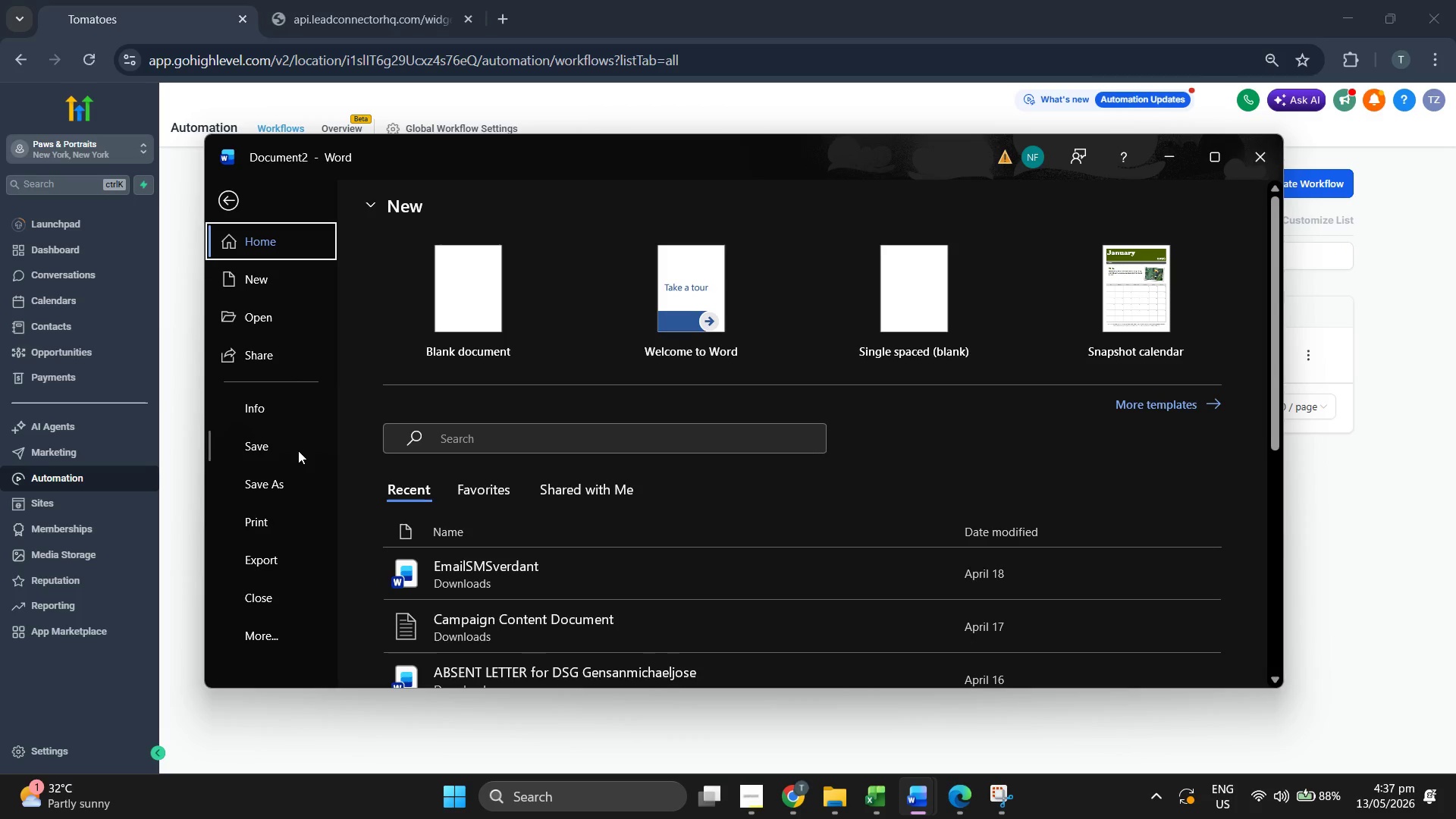 
left_click([302, 486])
 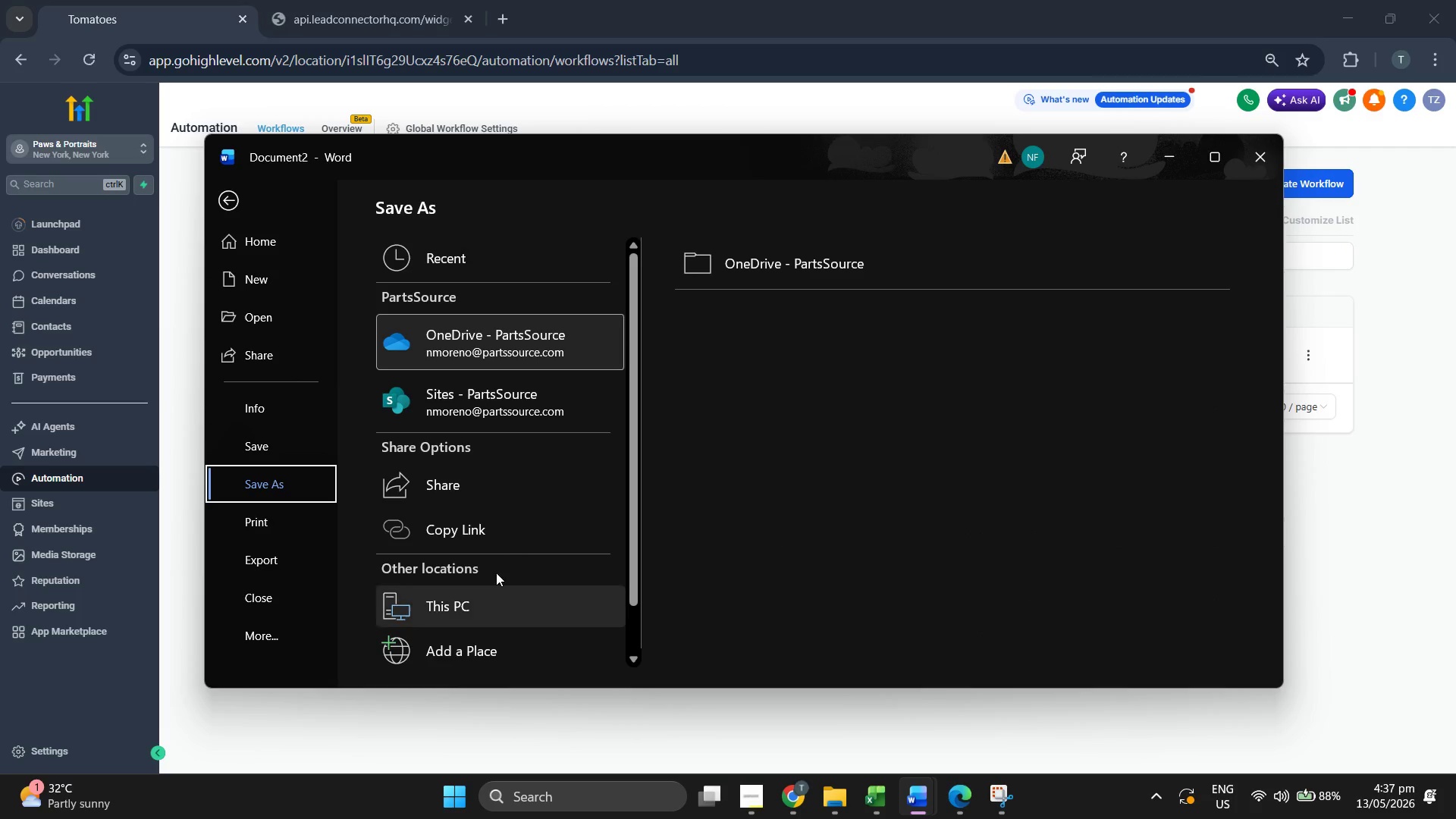 
left_click([500, 596])
 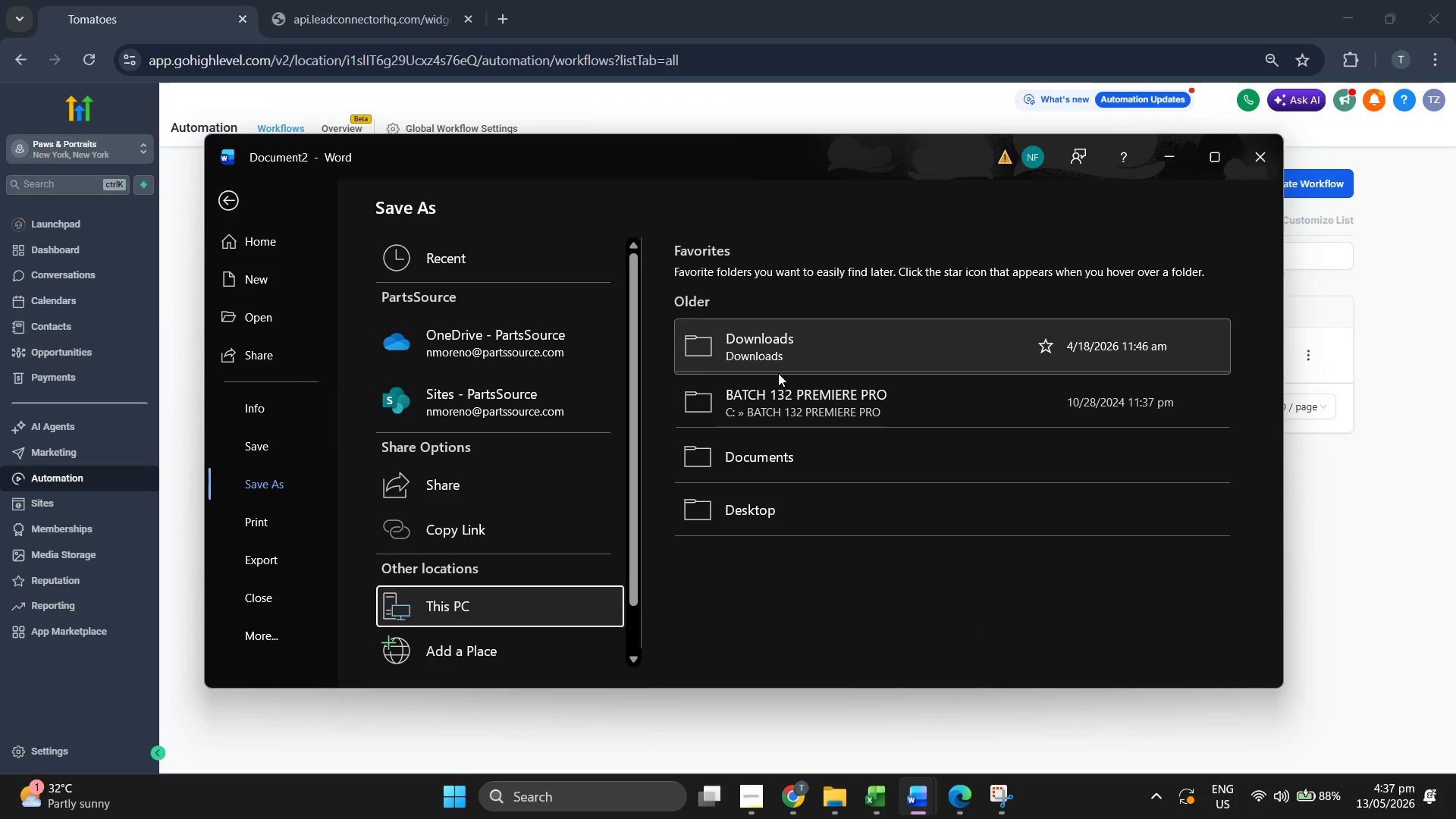 
left_click([785, 355])
 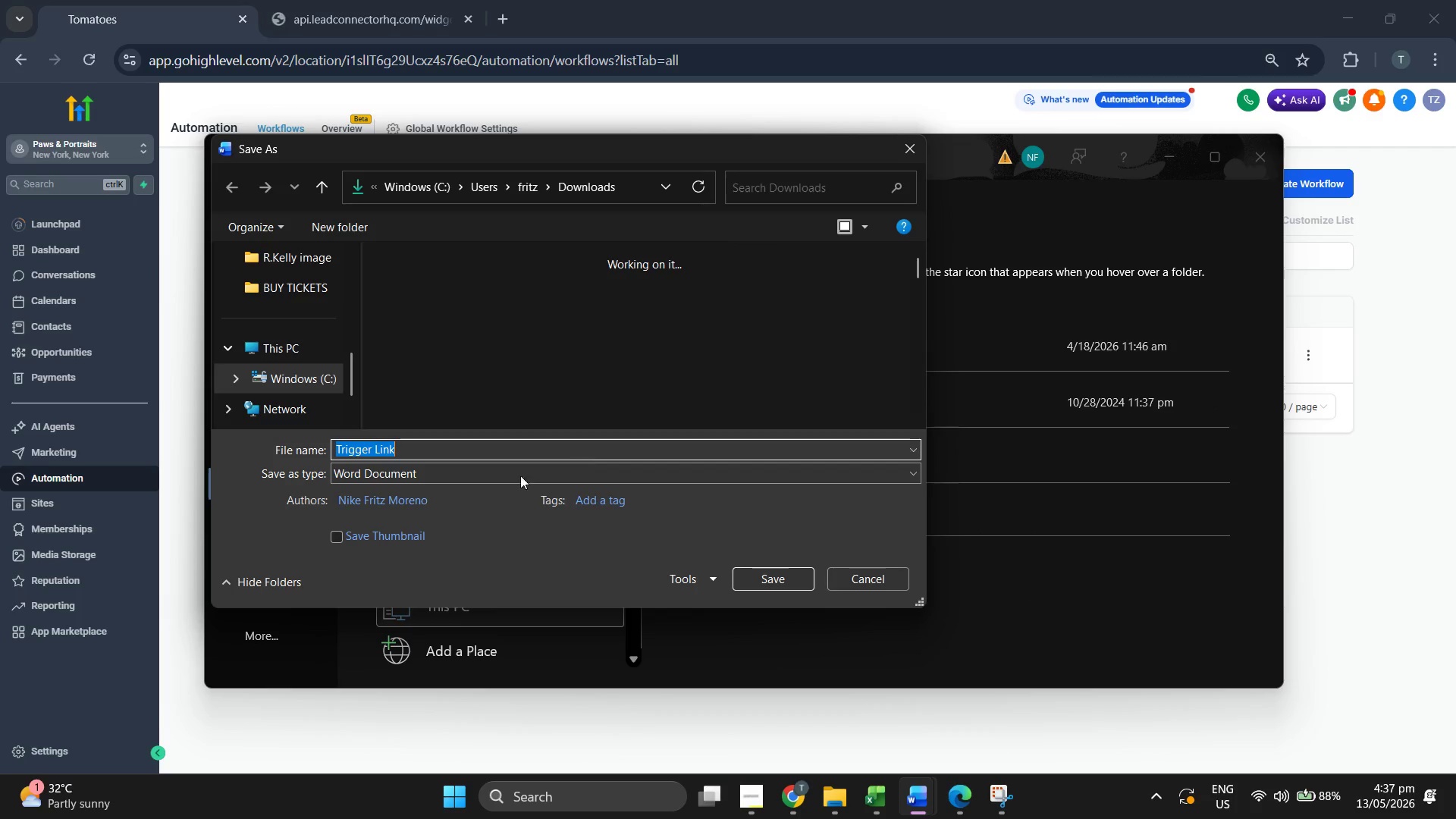 
left_click([485, 470])
 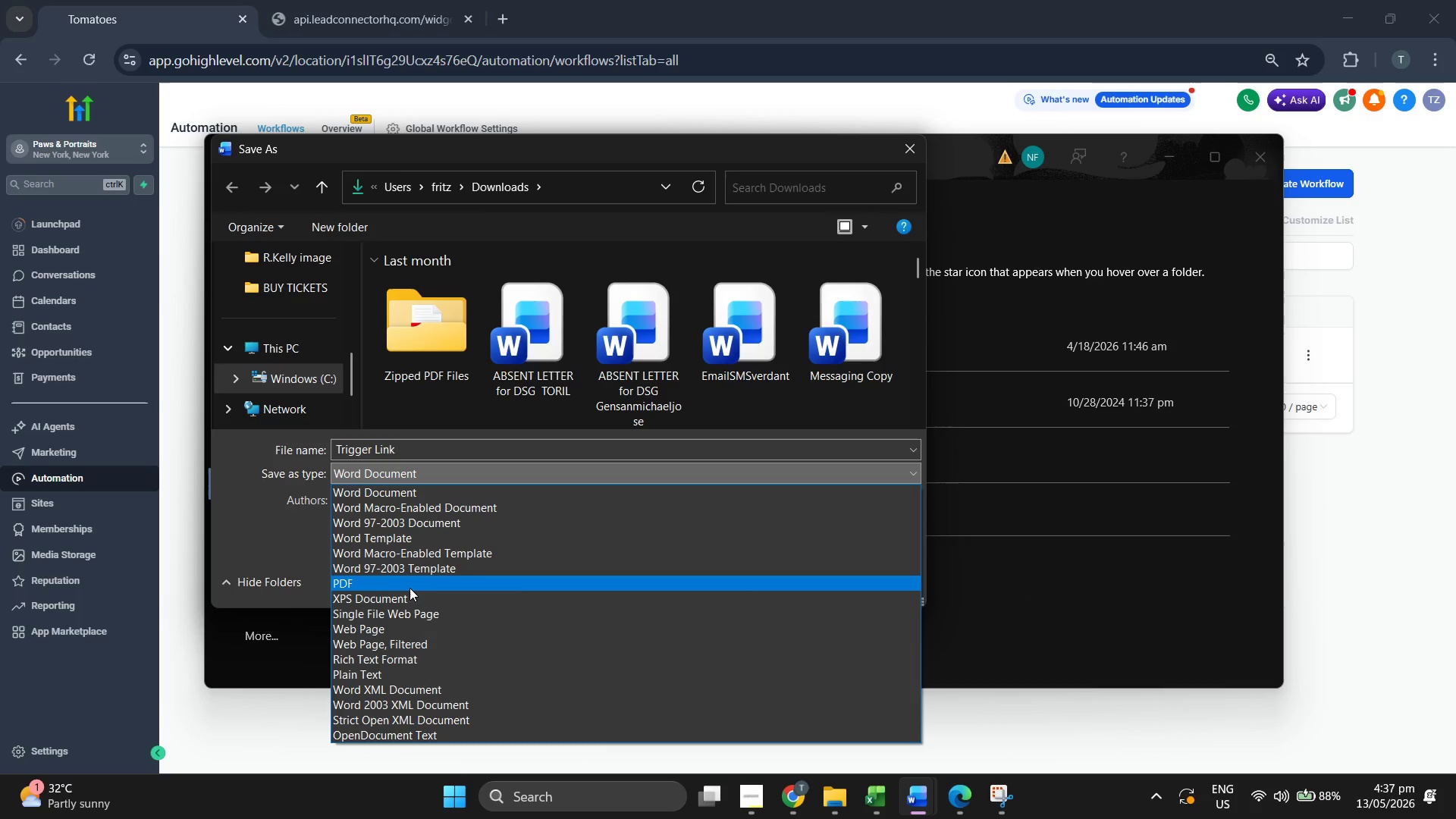 
left_click([410, 584])
 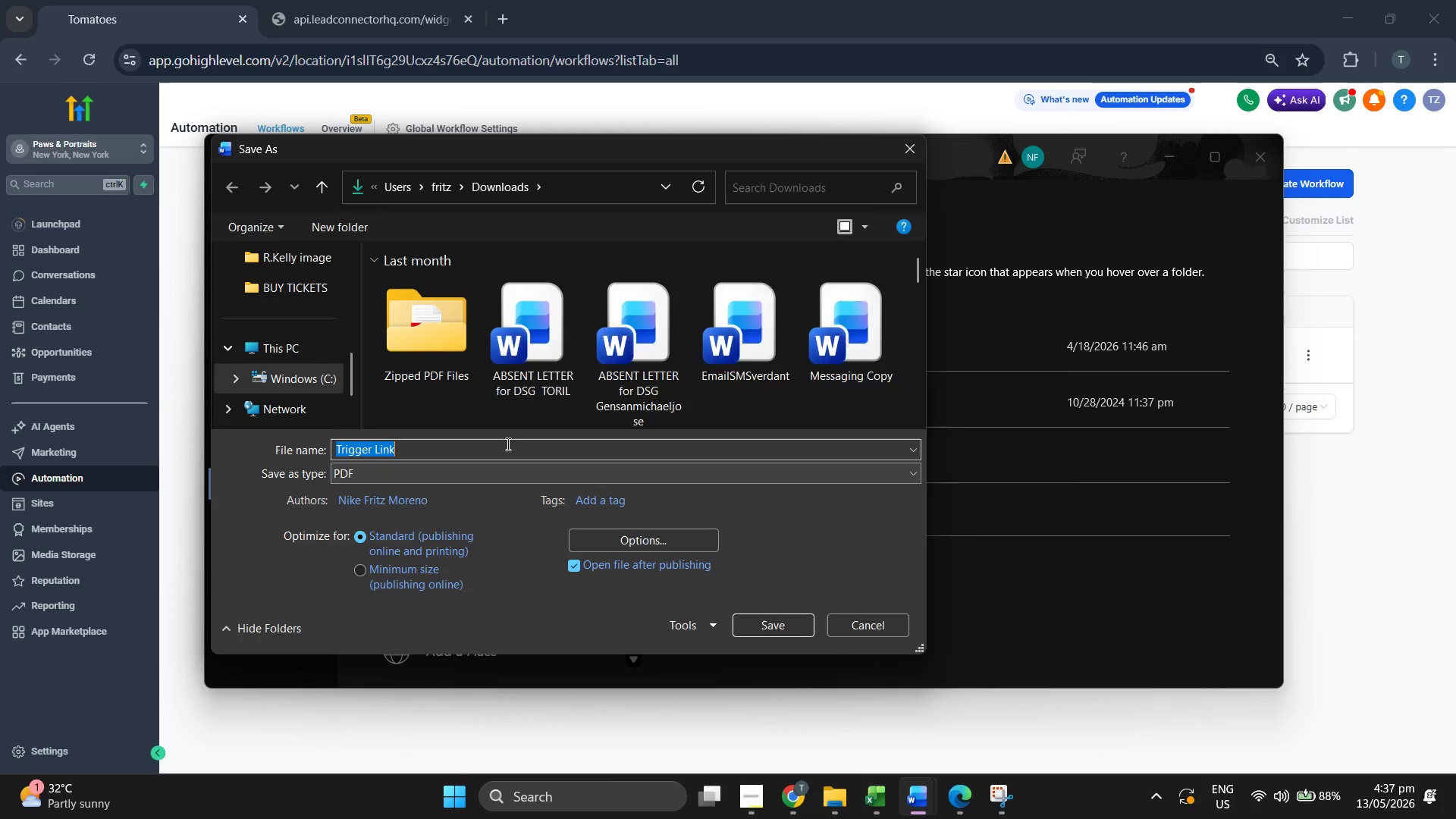 
double_click([507, 444])
 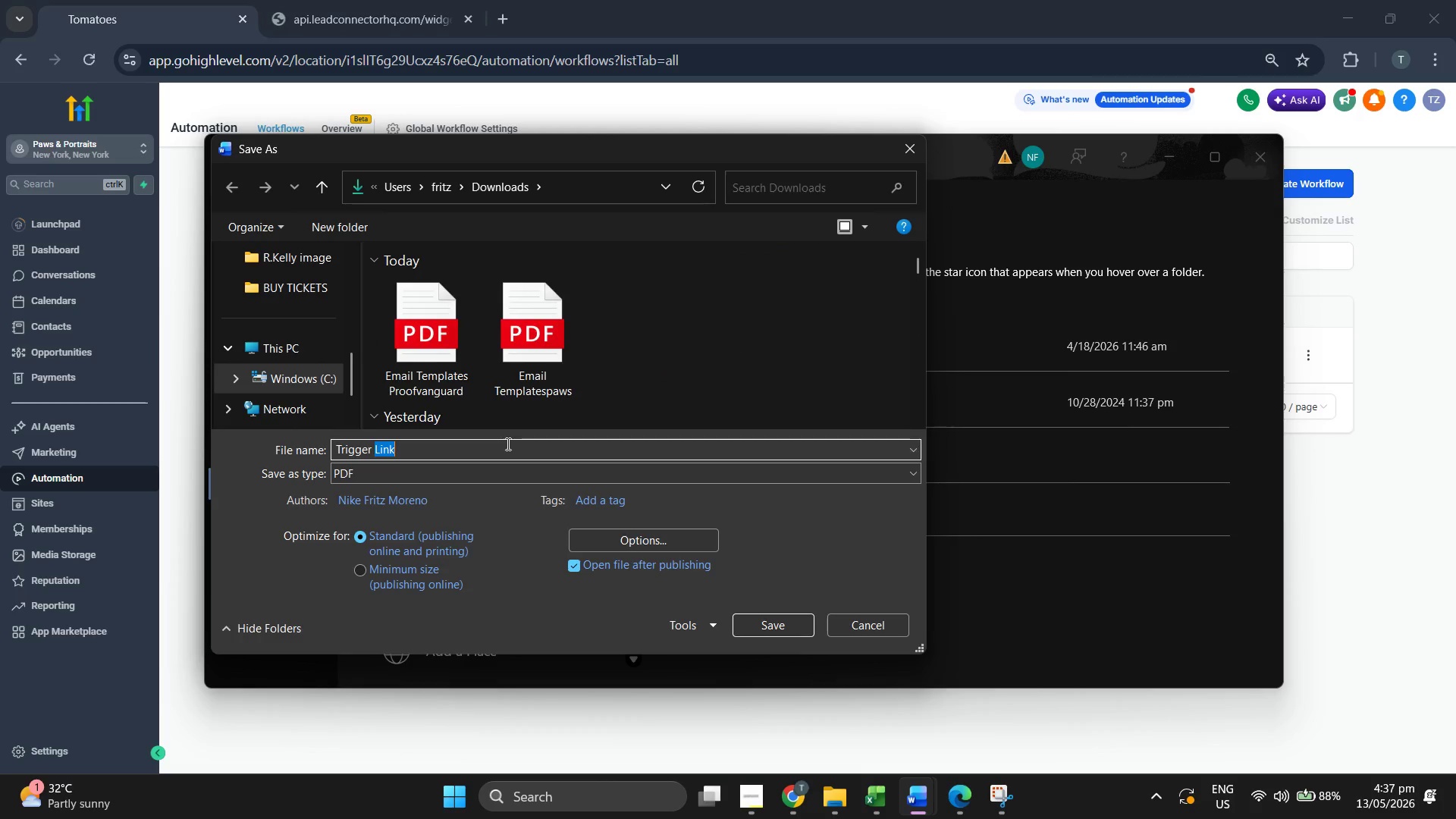 
triple_click([507, 444])
 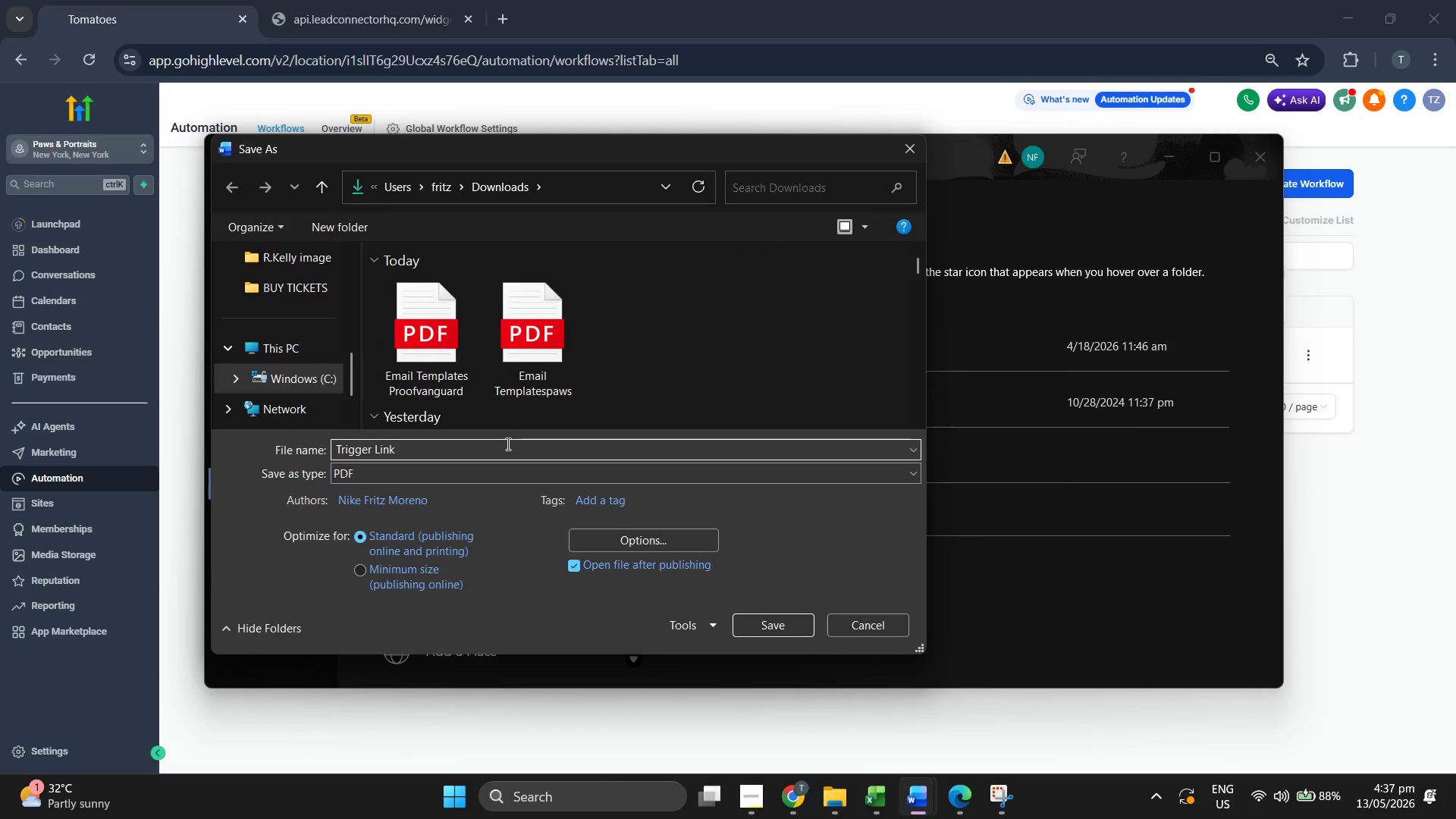 
type(&settingspaws)
 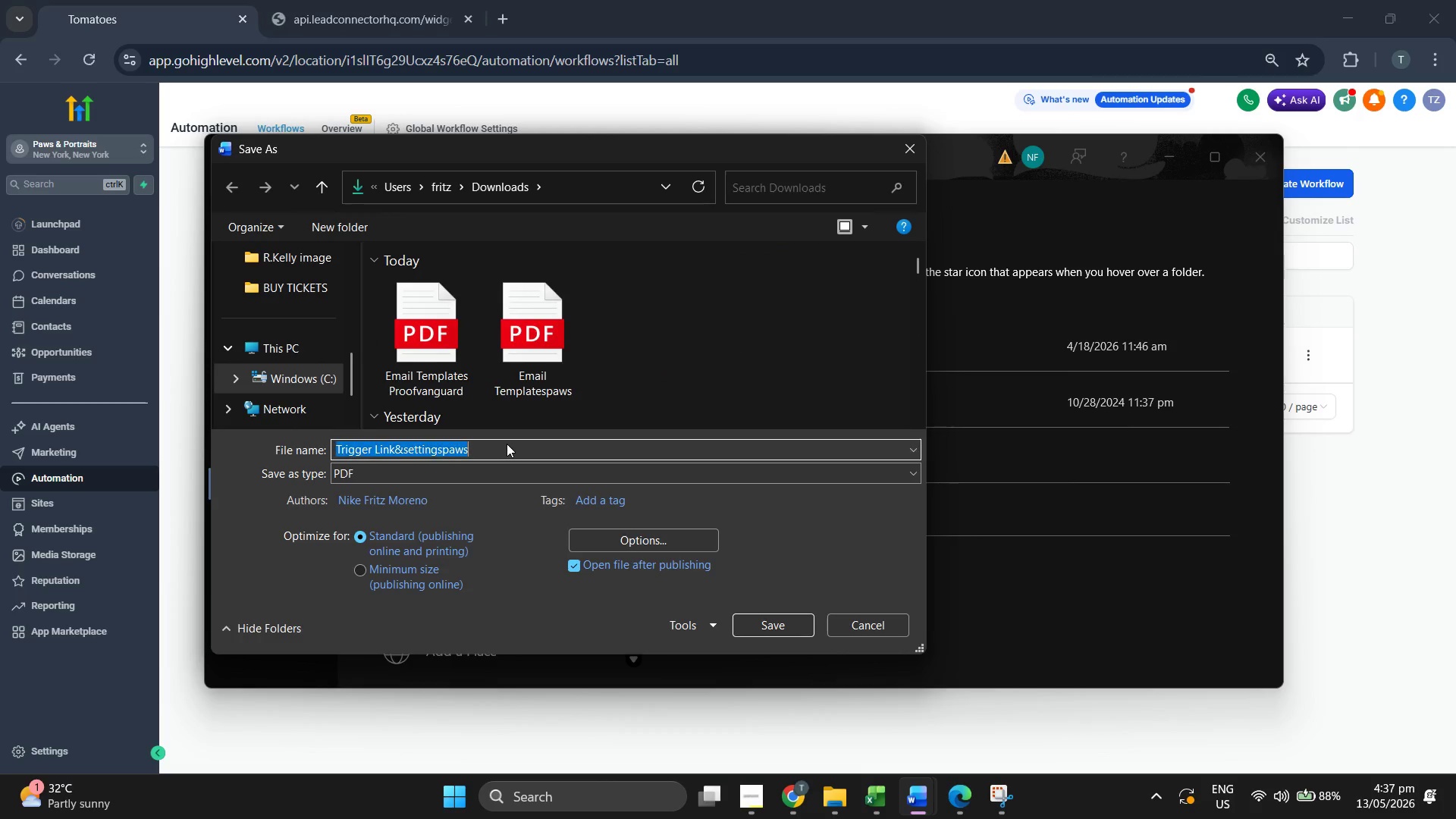 
key(Enter)
 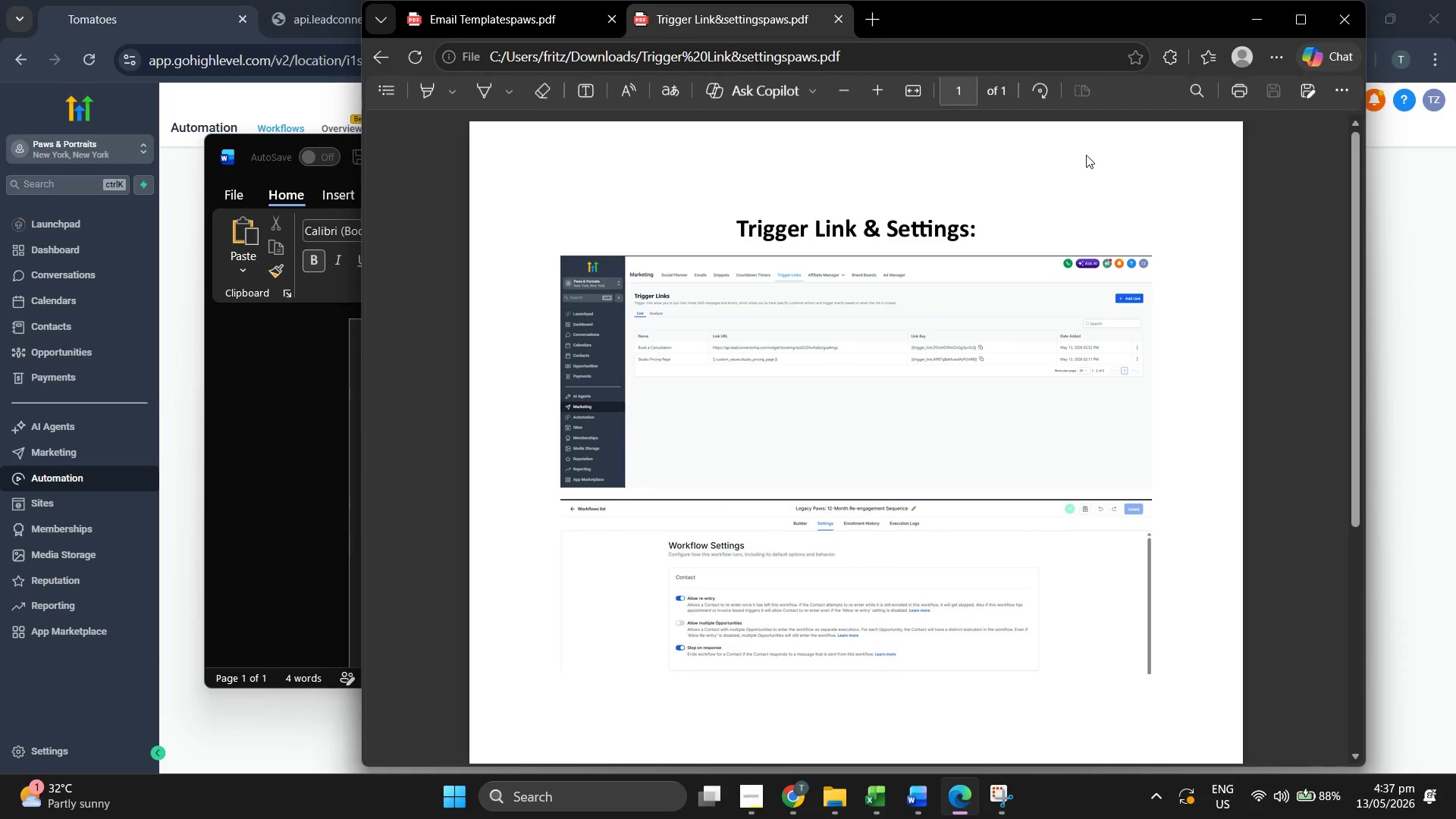 
left_click([1249, 30])
 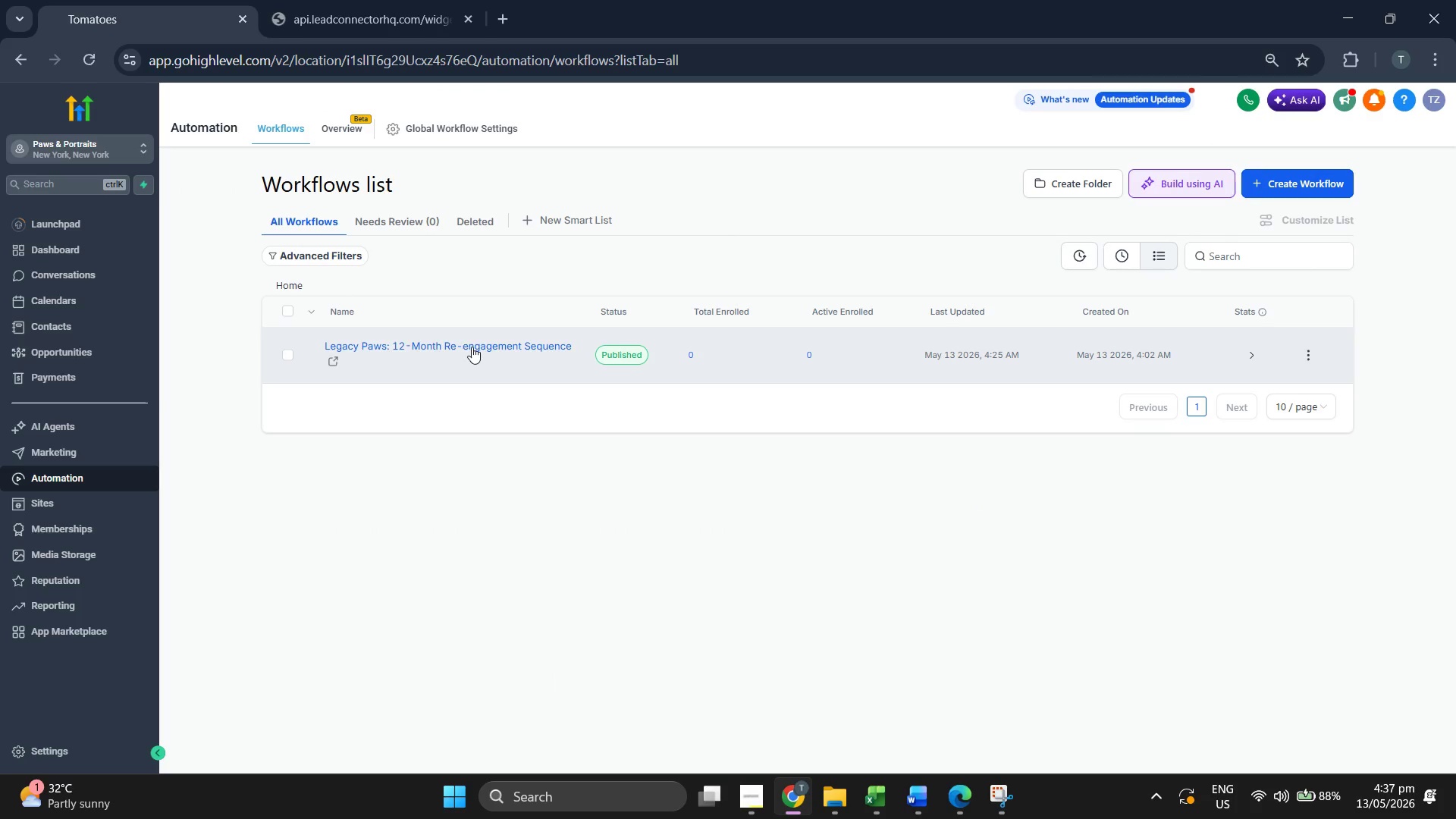 
left_click([89, 155])
 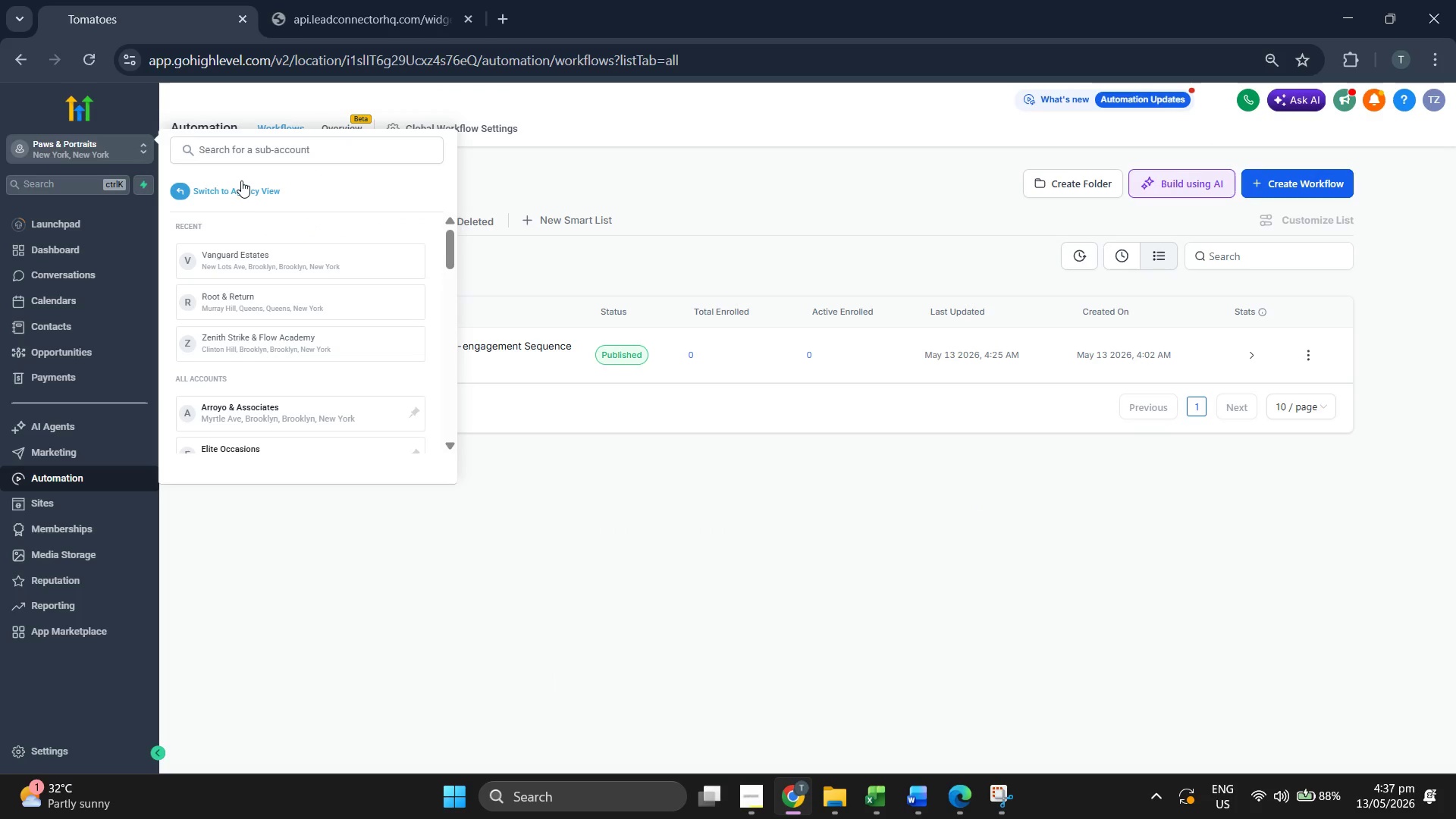 
left_click([246, 190])
 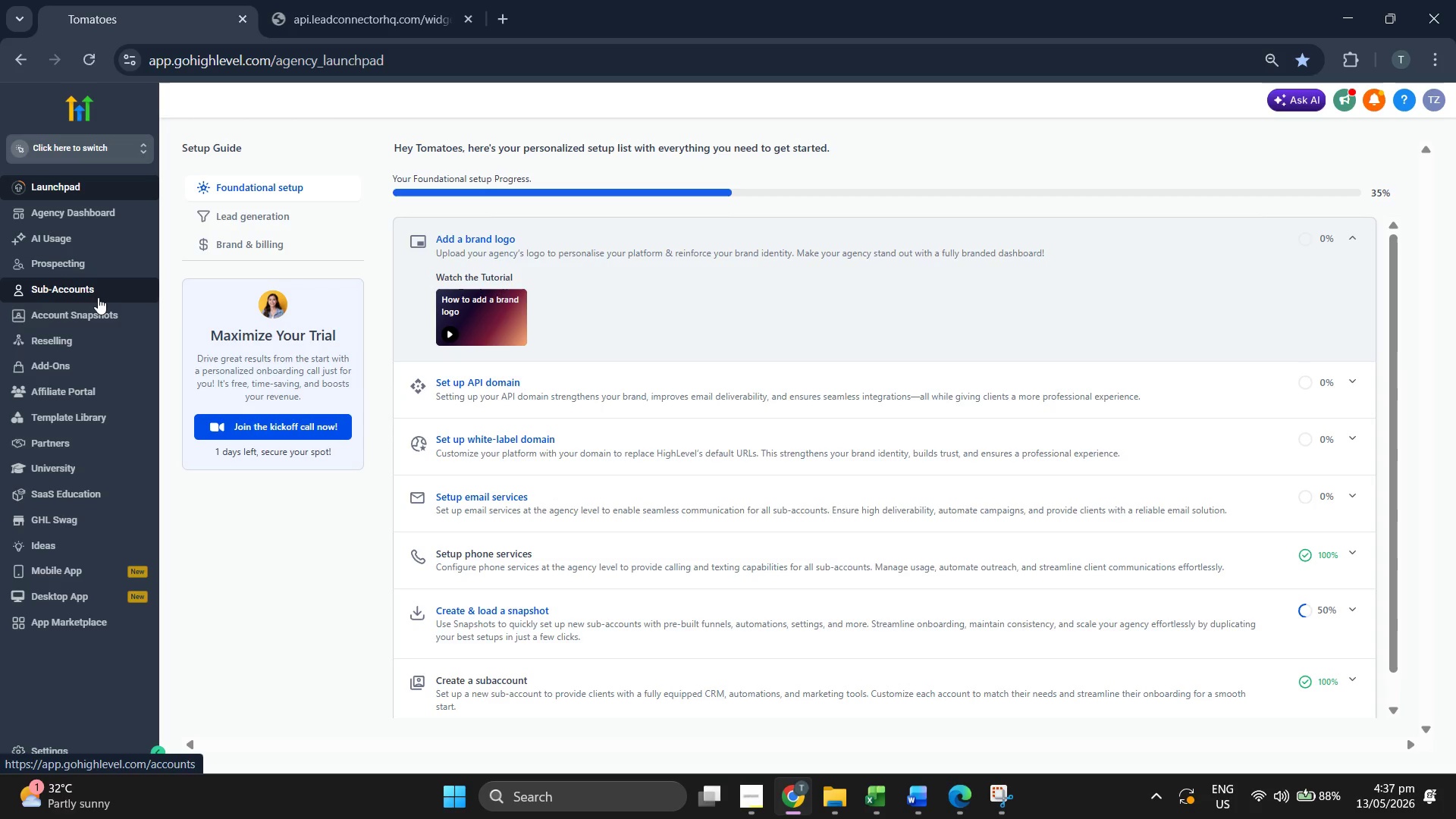 
wait(7.39)
 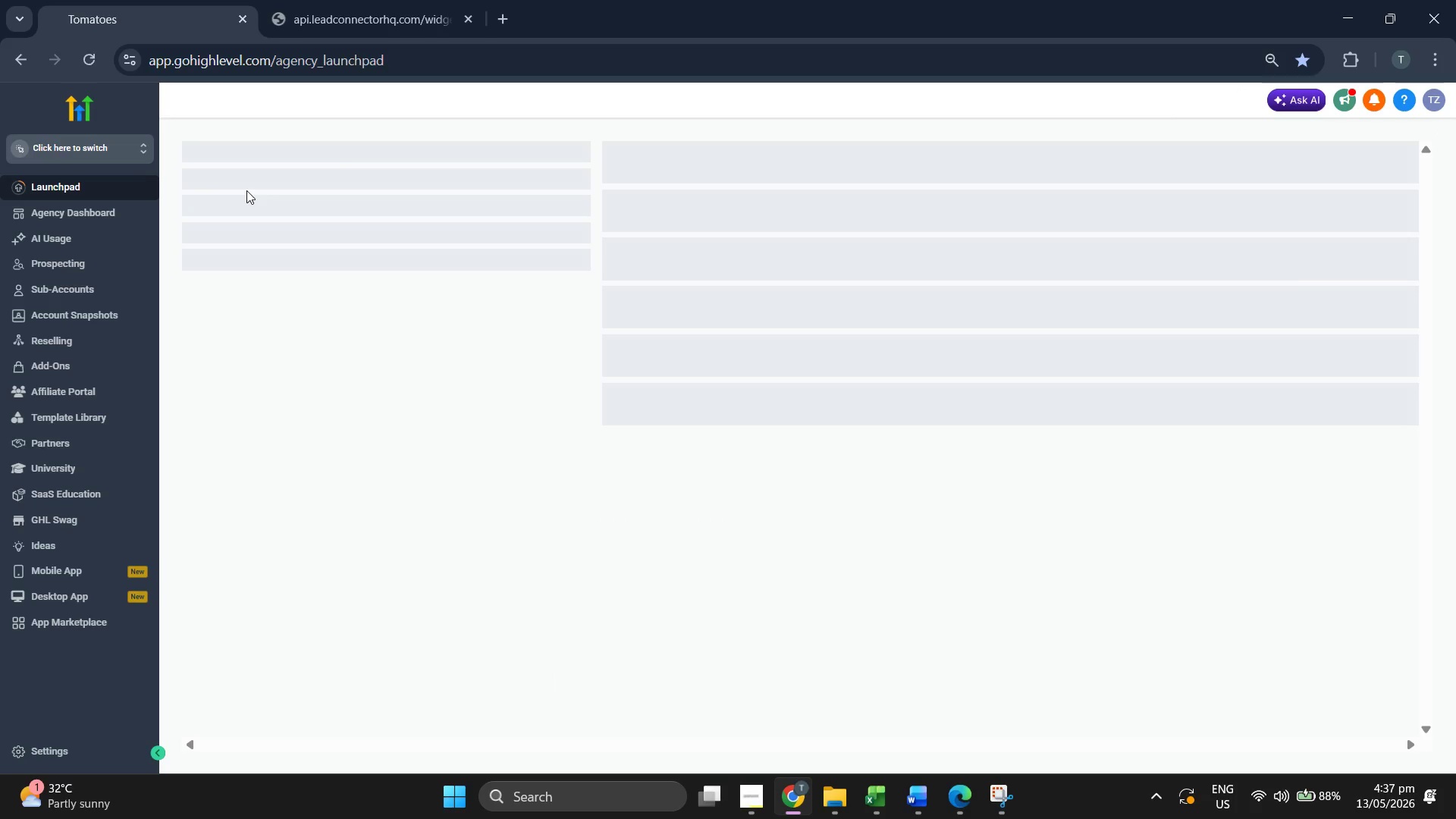 
left_click([99, 309])
 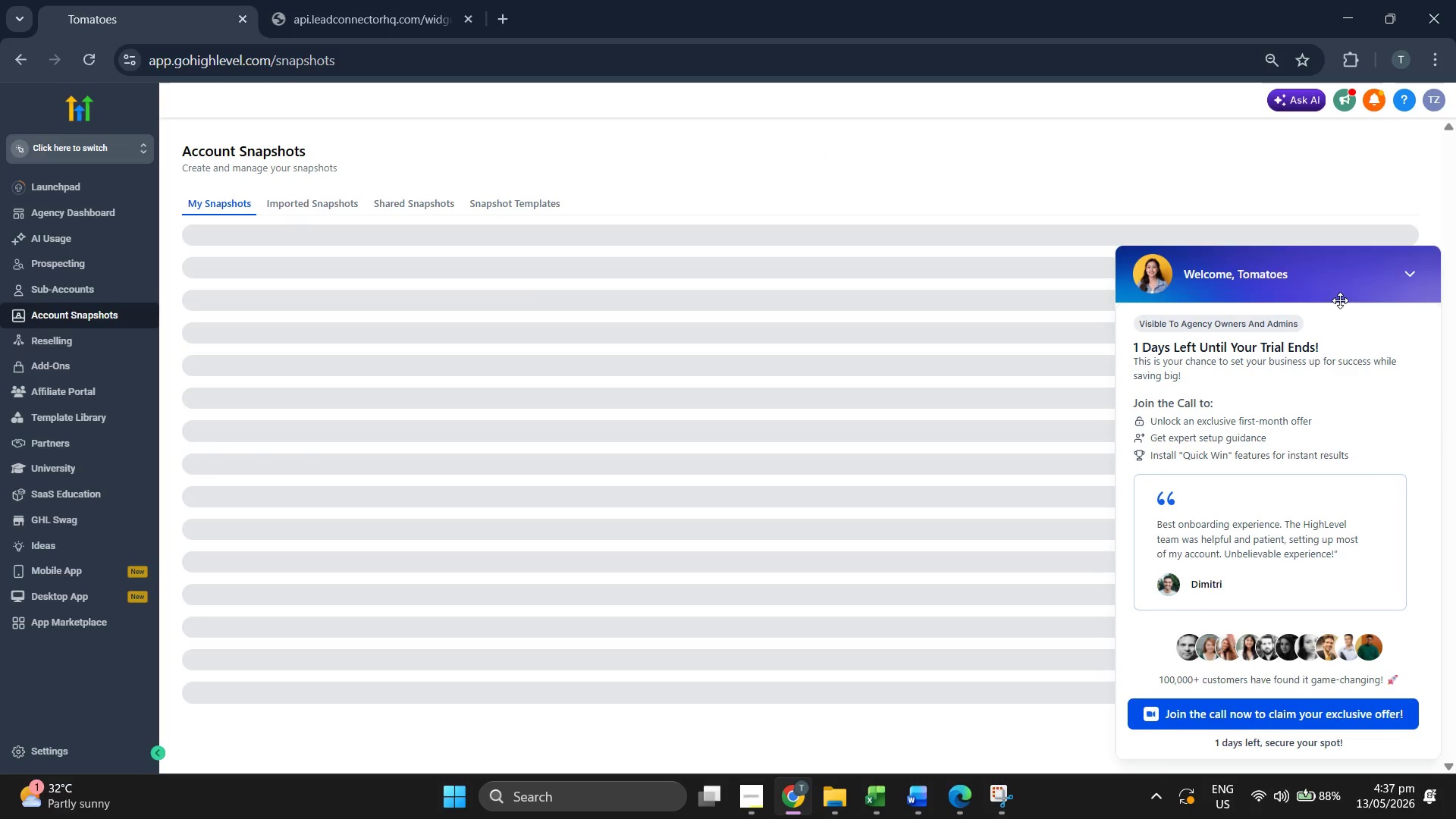 
wait(5.23)
 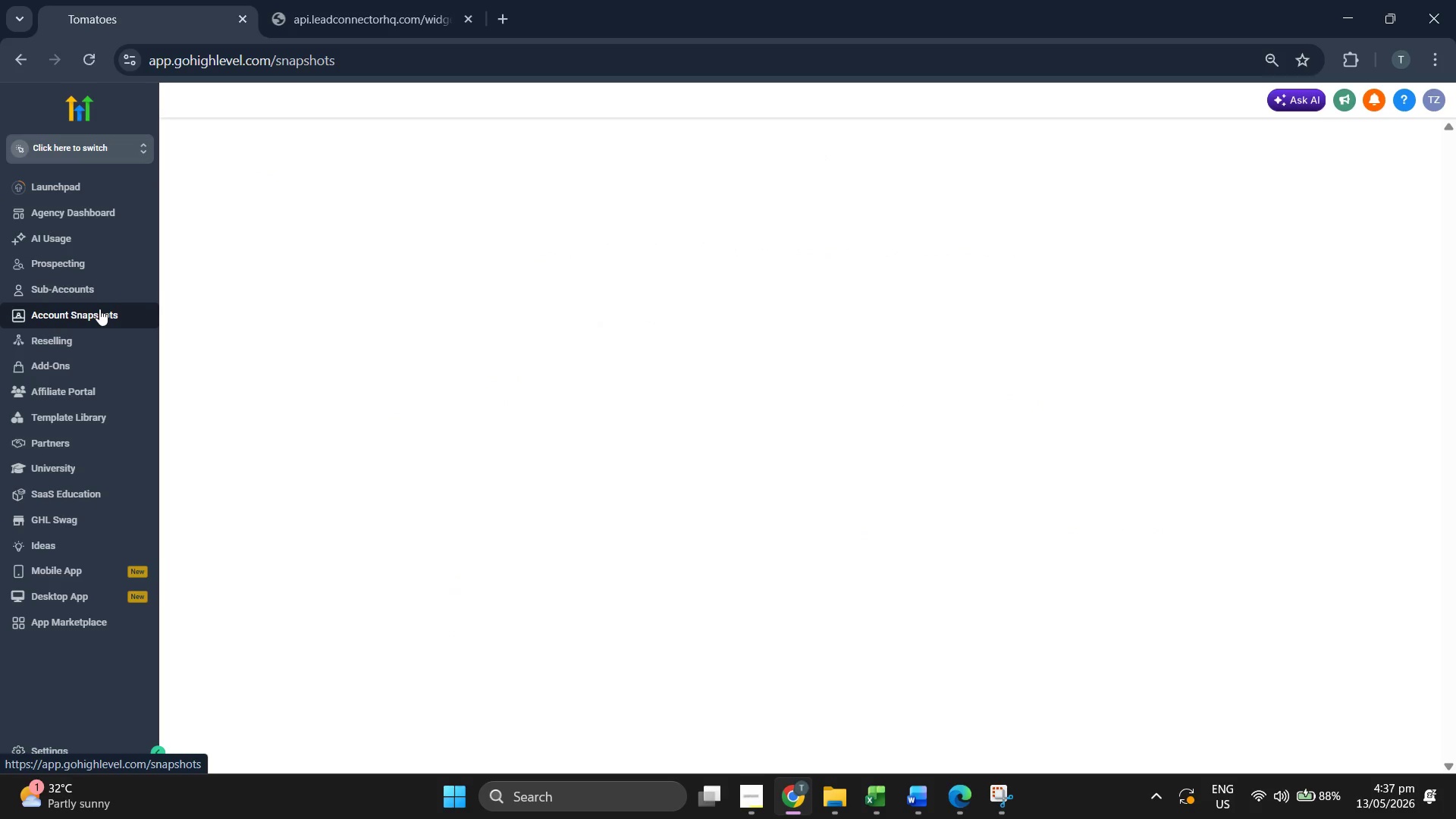 
left_click([1413, 271])
 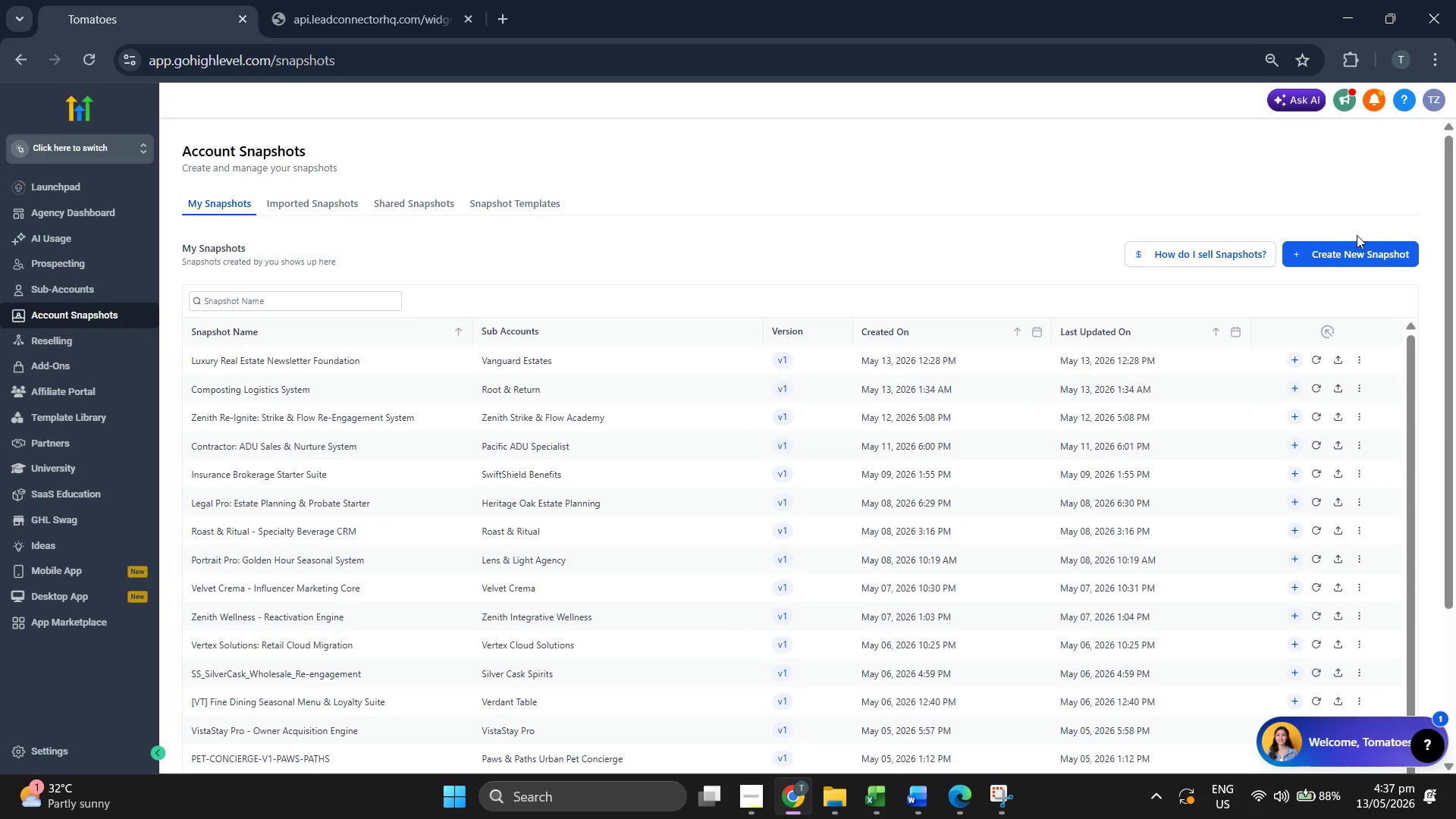 
left_click([1341, 250])
 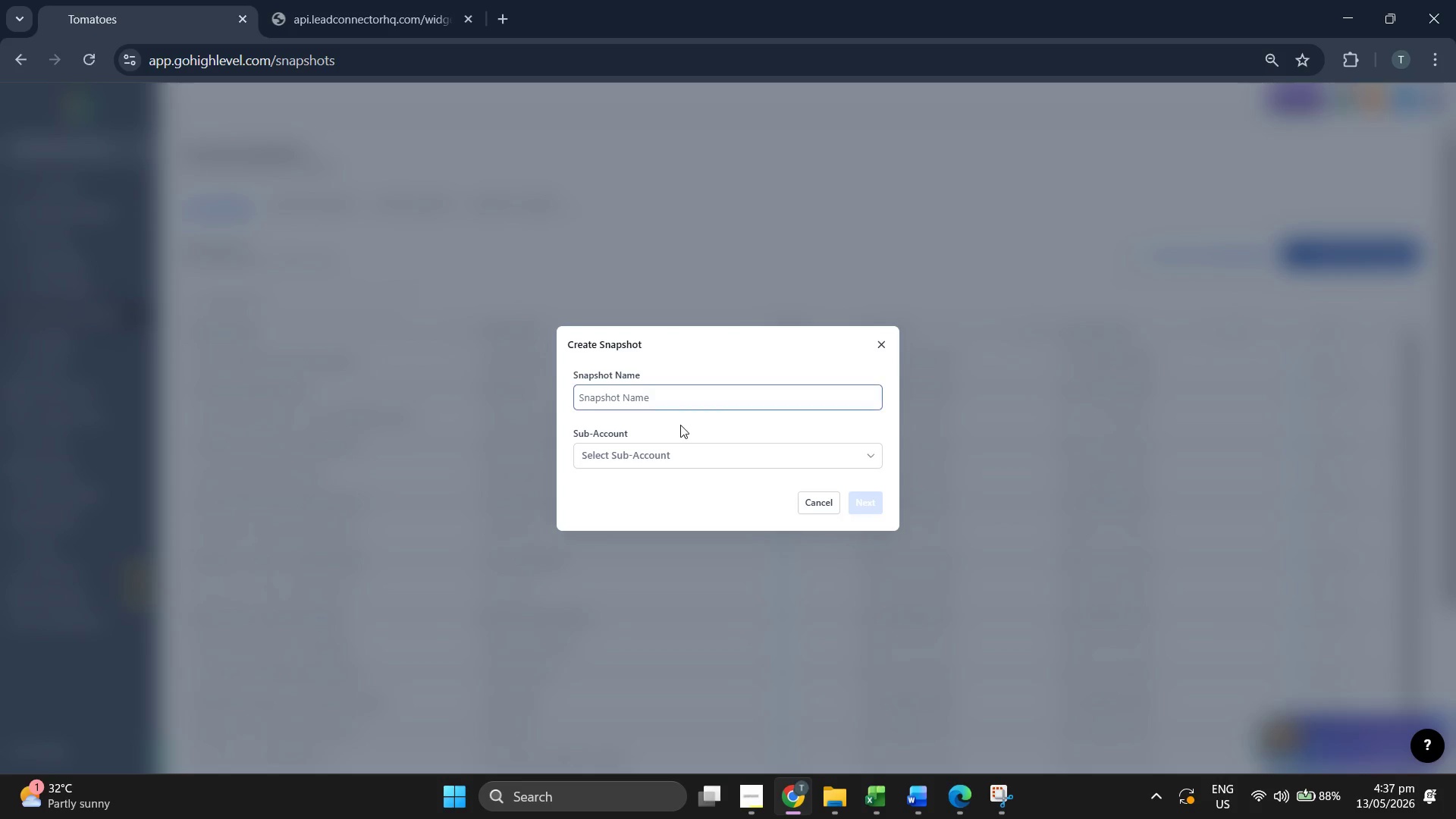 
left_click([683, 454])
 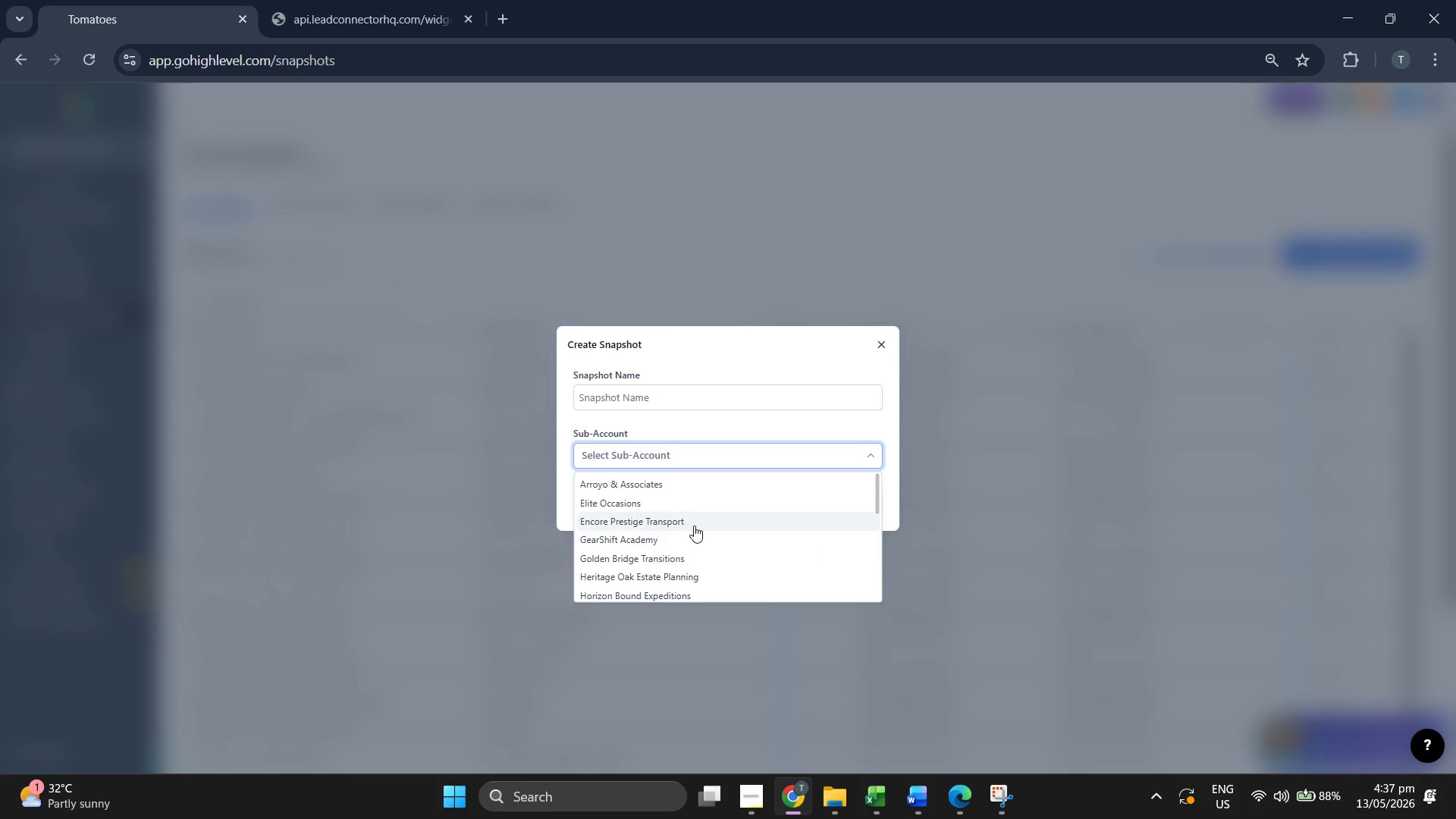 
scroll: coordinate [694, 522], scroll_direction: down, amount: 2.0
 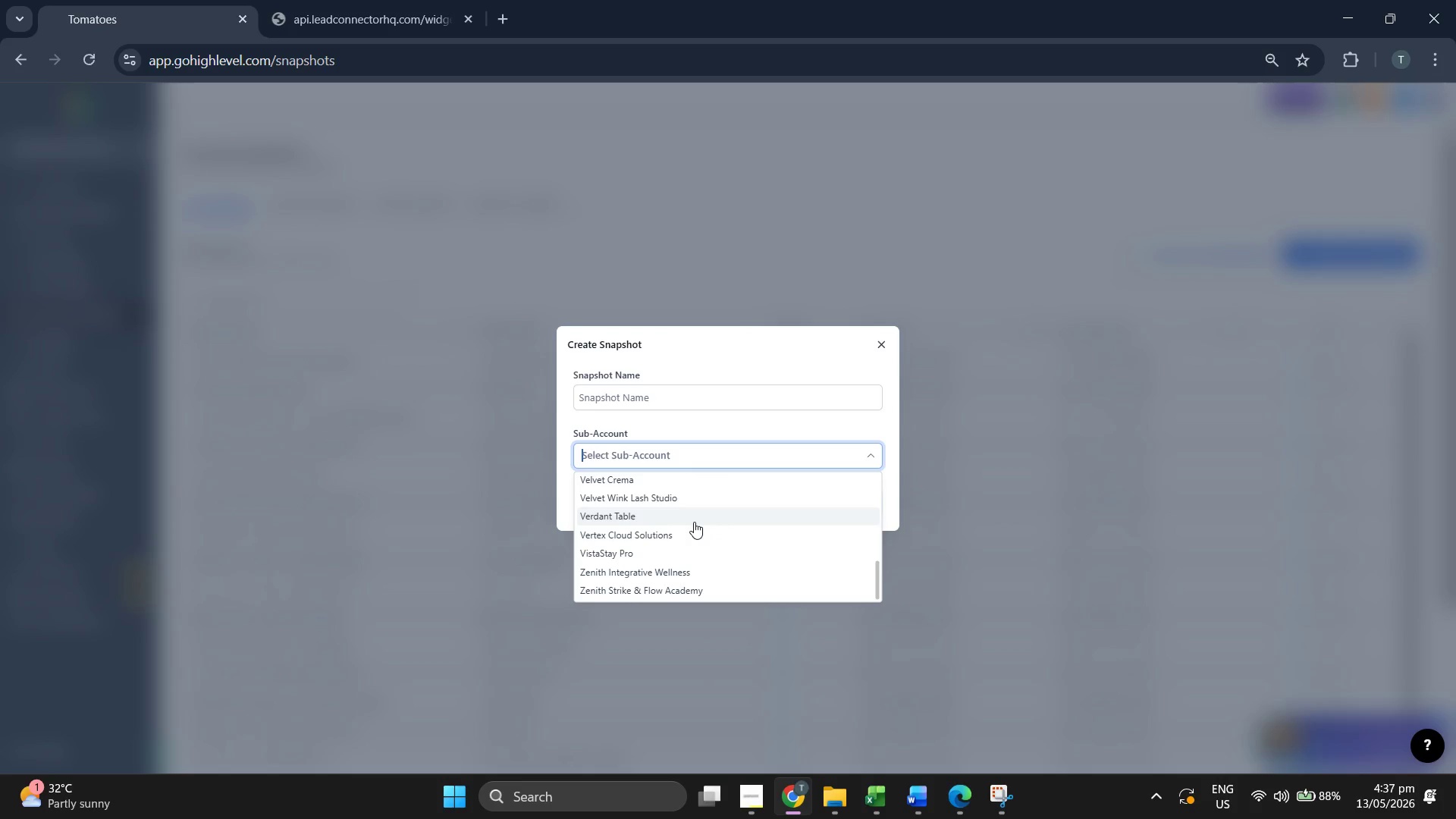 
scroll: coordinate [703, 532], scroll_direction: up, amount: 1.0
 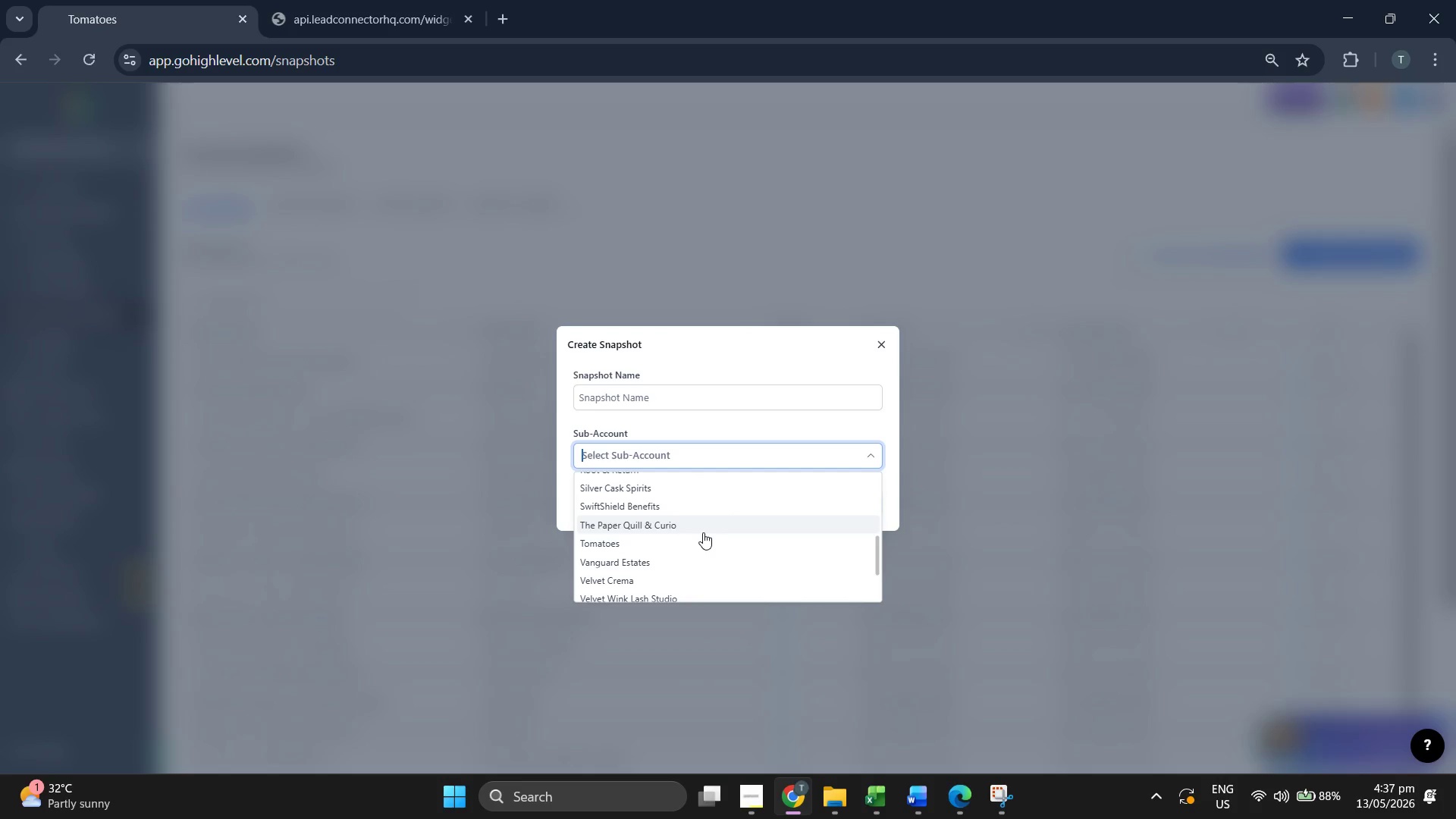 
scroll: coordinate [709, 533], scroll_direction: none, amount: 0.0
 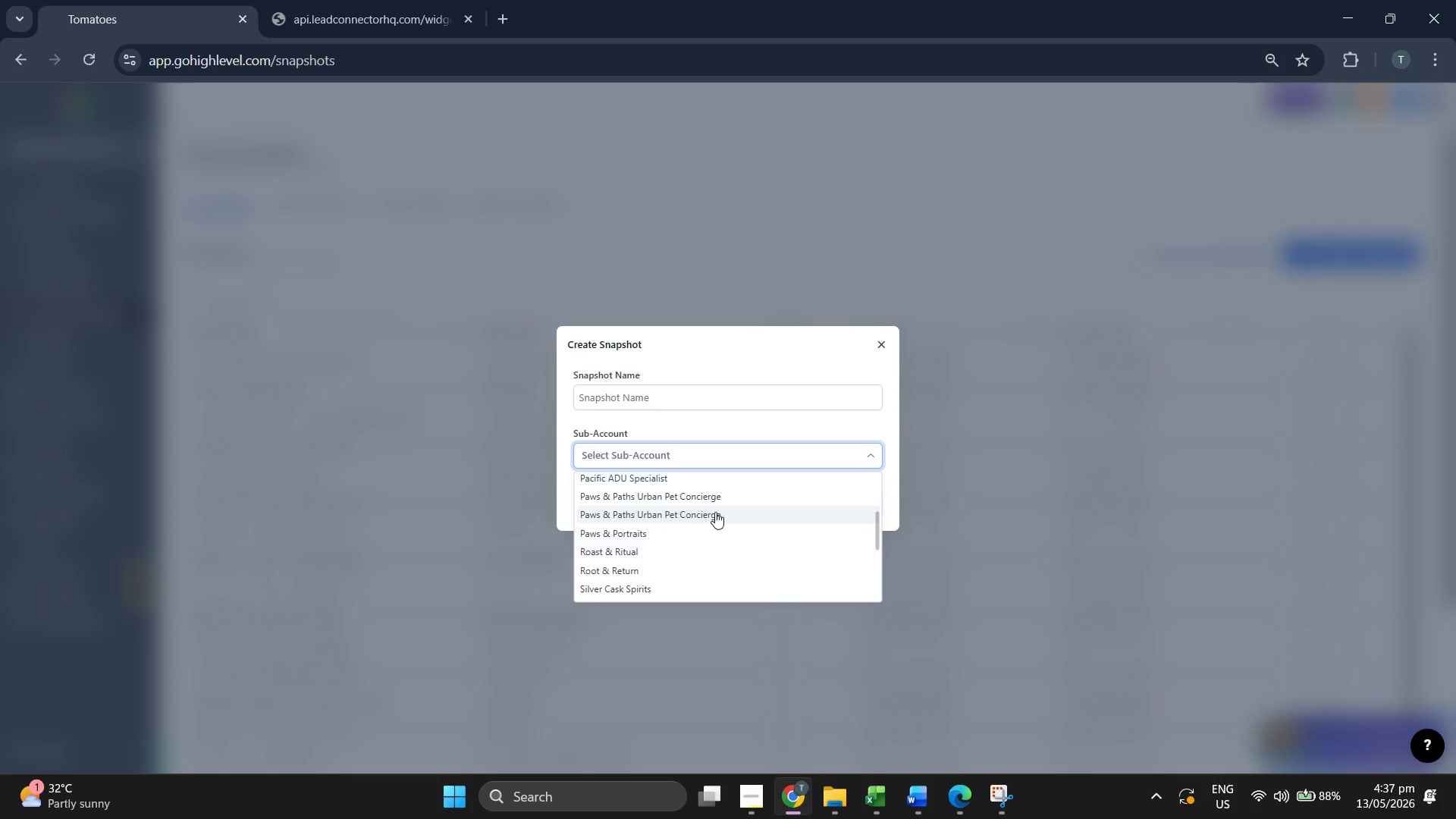 
left_click([711, 526])
 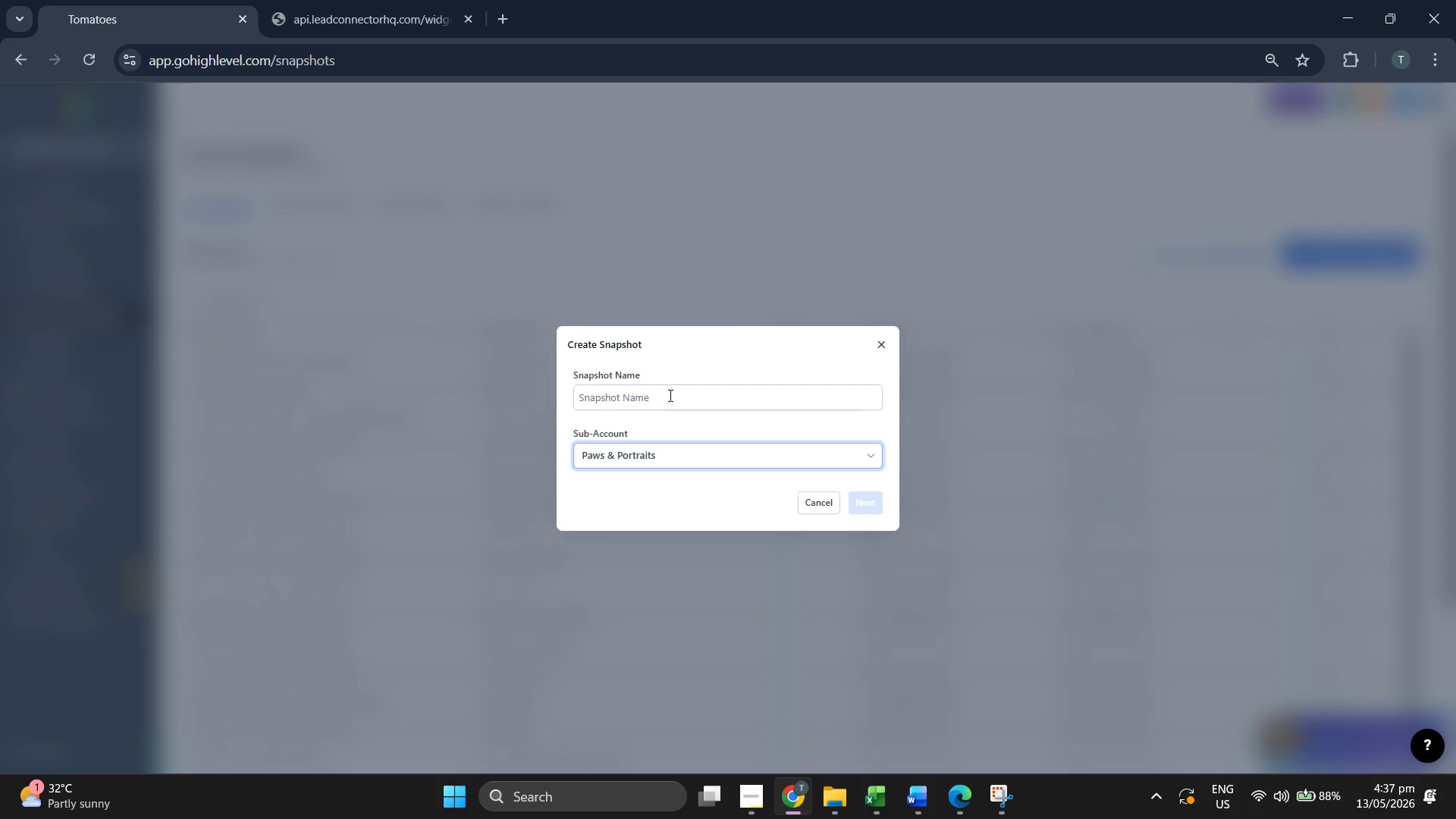 
left_click([671, 394])
 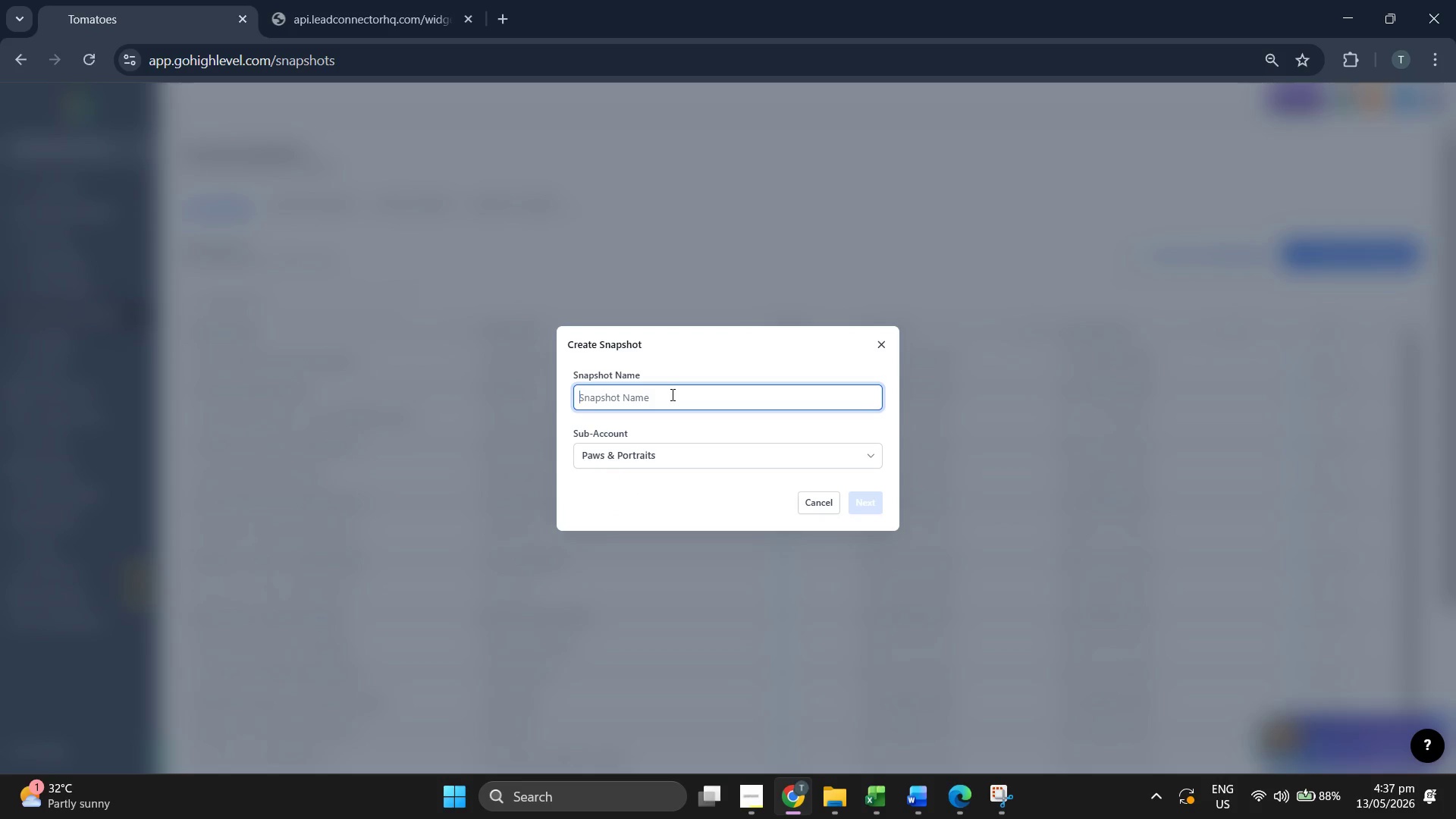 
type(Pas)
key(Backspace)
type(ws & Portraits: High-End Photoga)
key(Backspace)
type(raphy Automation Starter)
 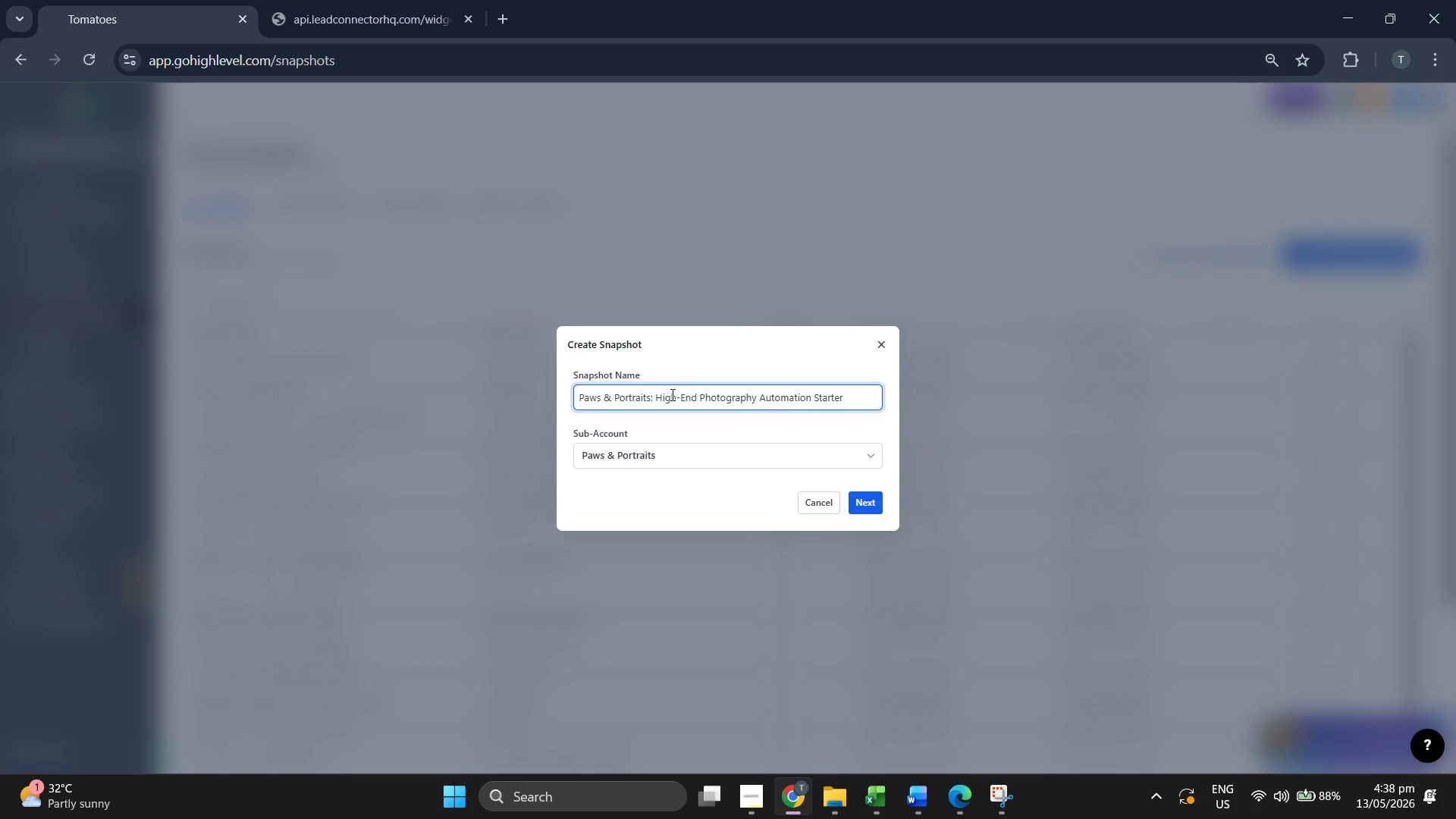 
left_click([863, 500])
 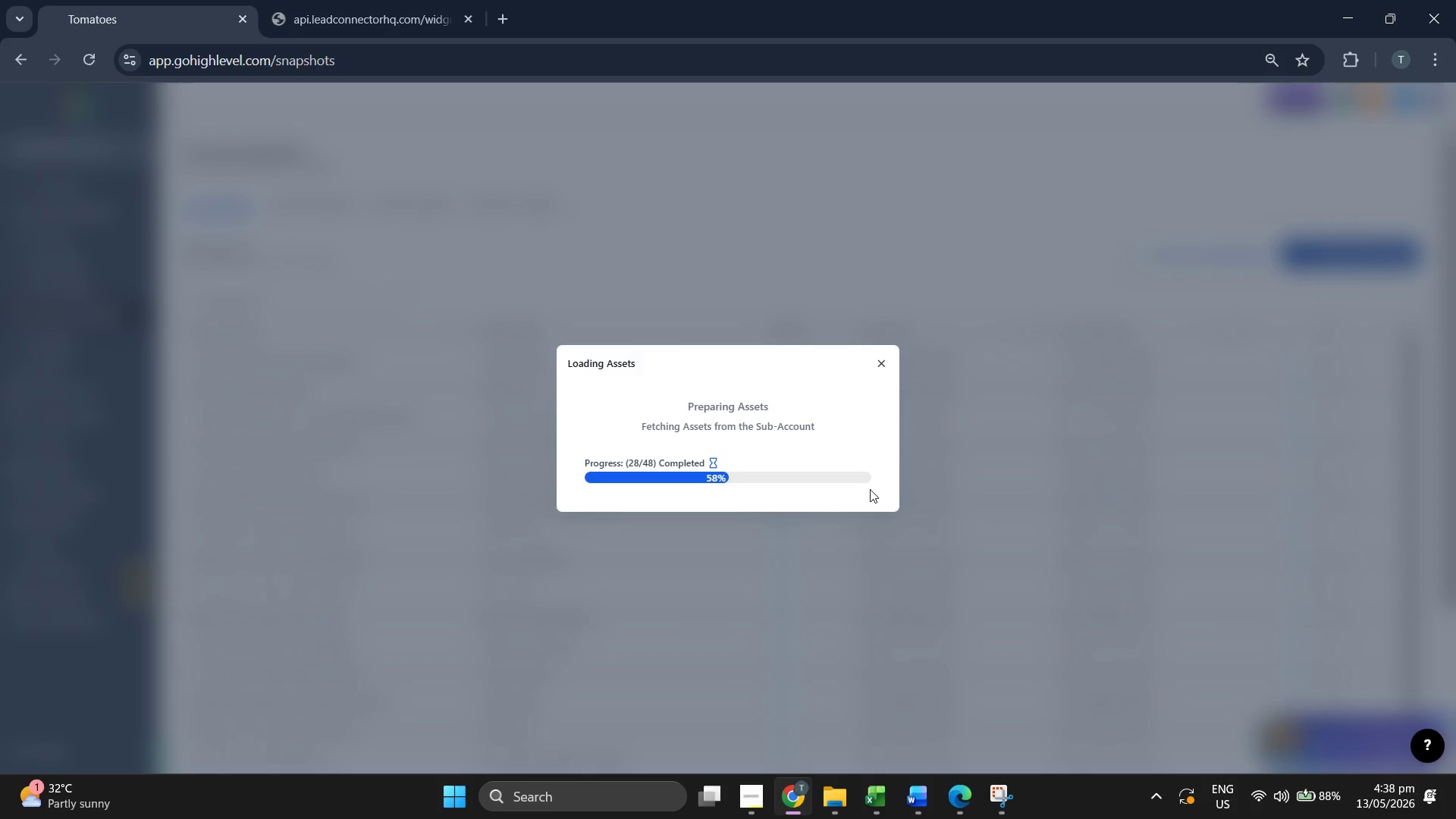 
wait(9.05)
 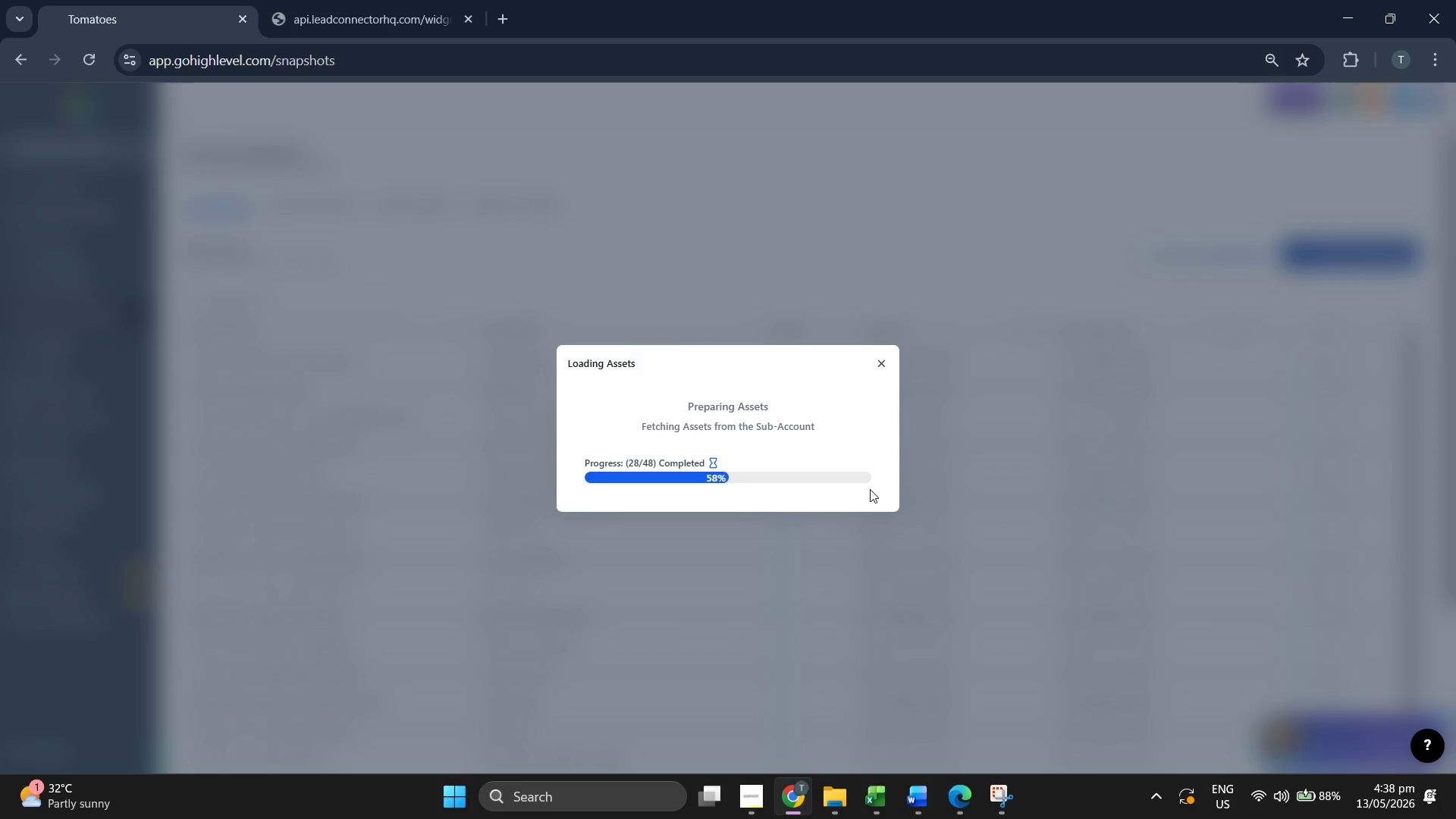 
left_click([491, 259])
 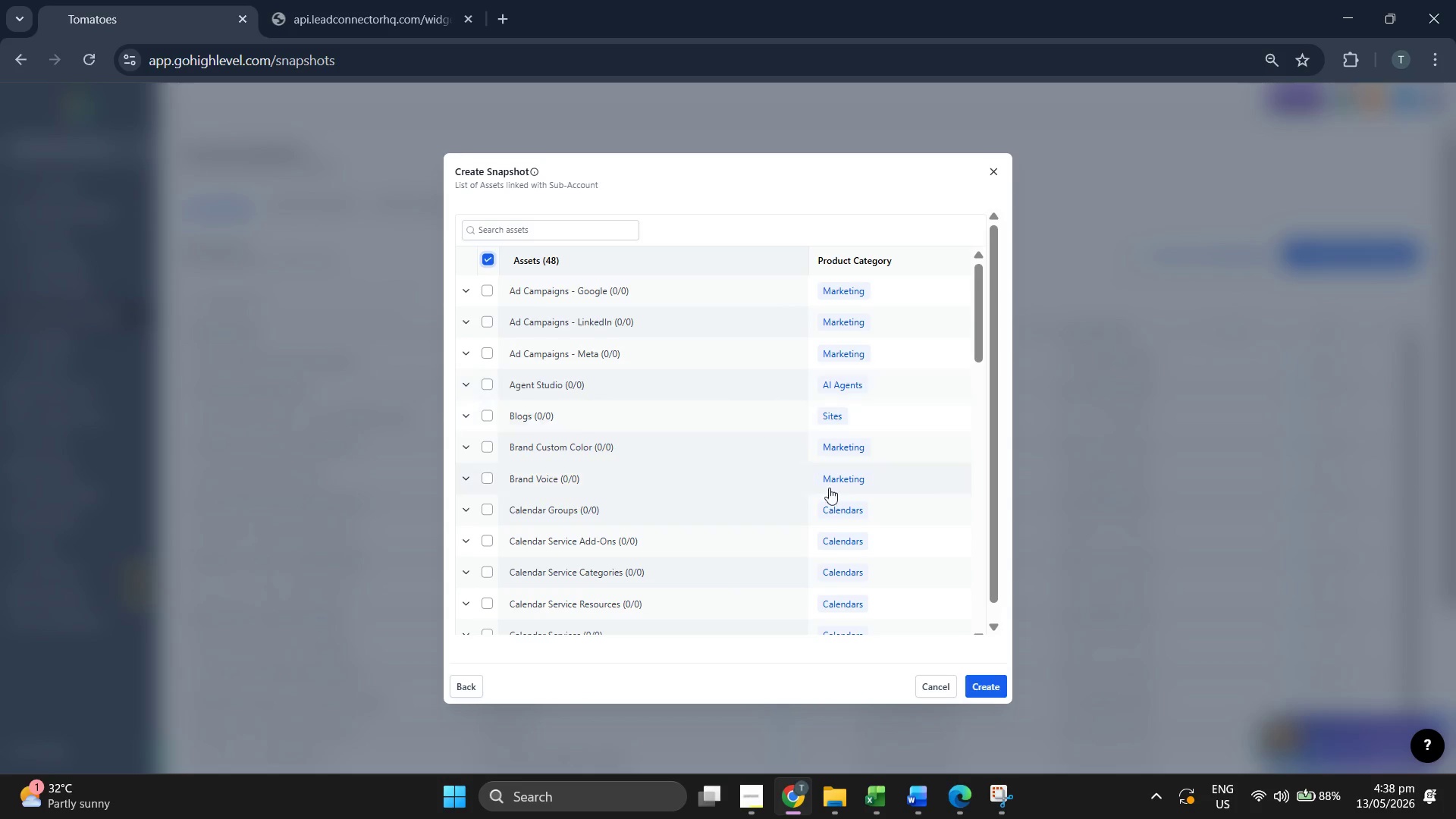 
scroll: coordinate [843, 520], scroll_direction: down, amount: 12.0
 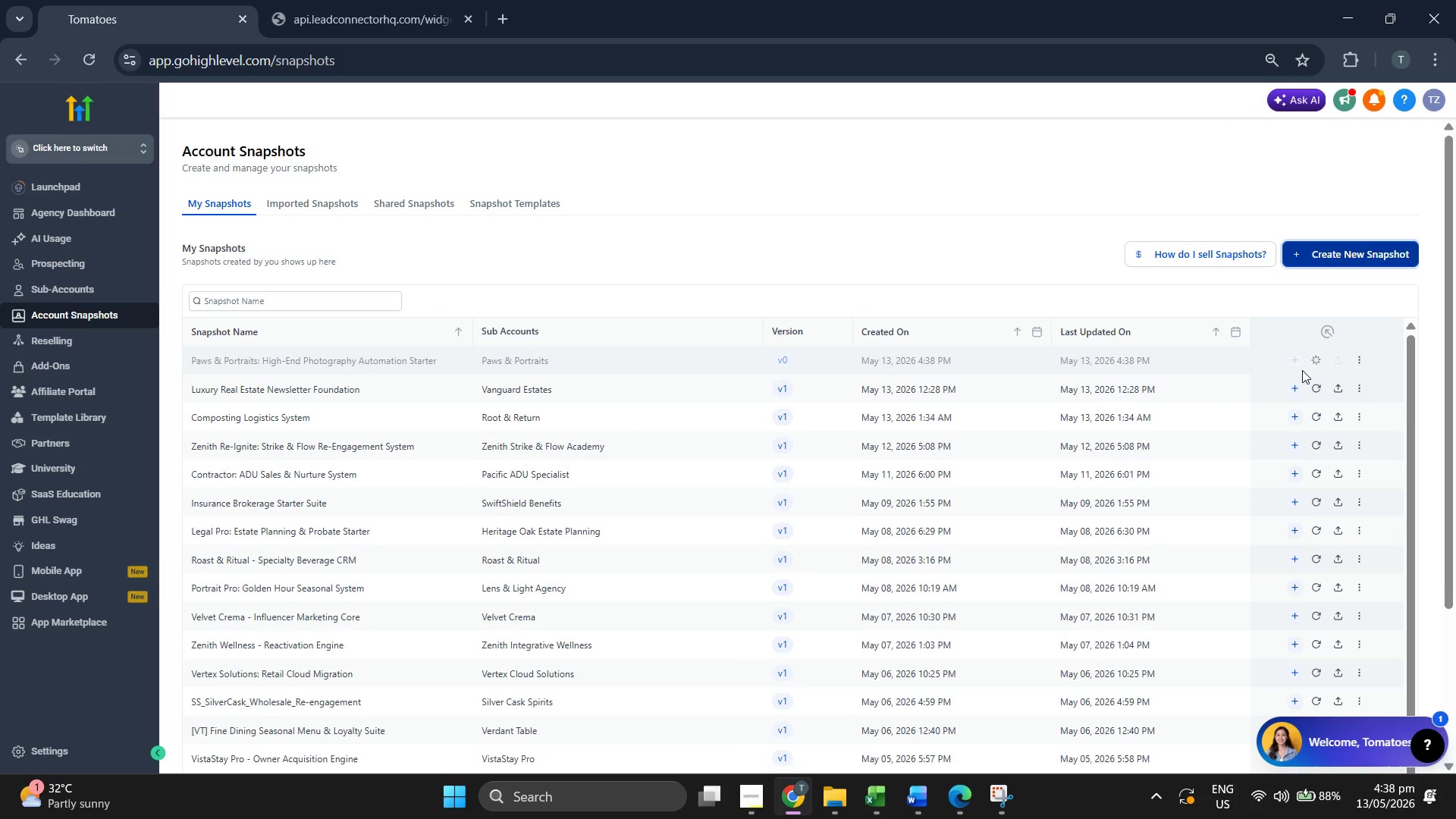 
wait(12.86)
 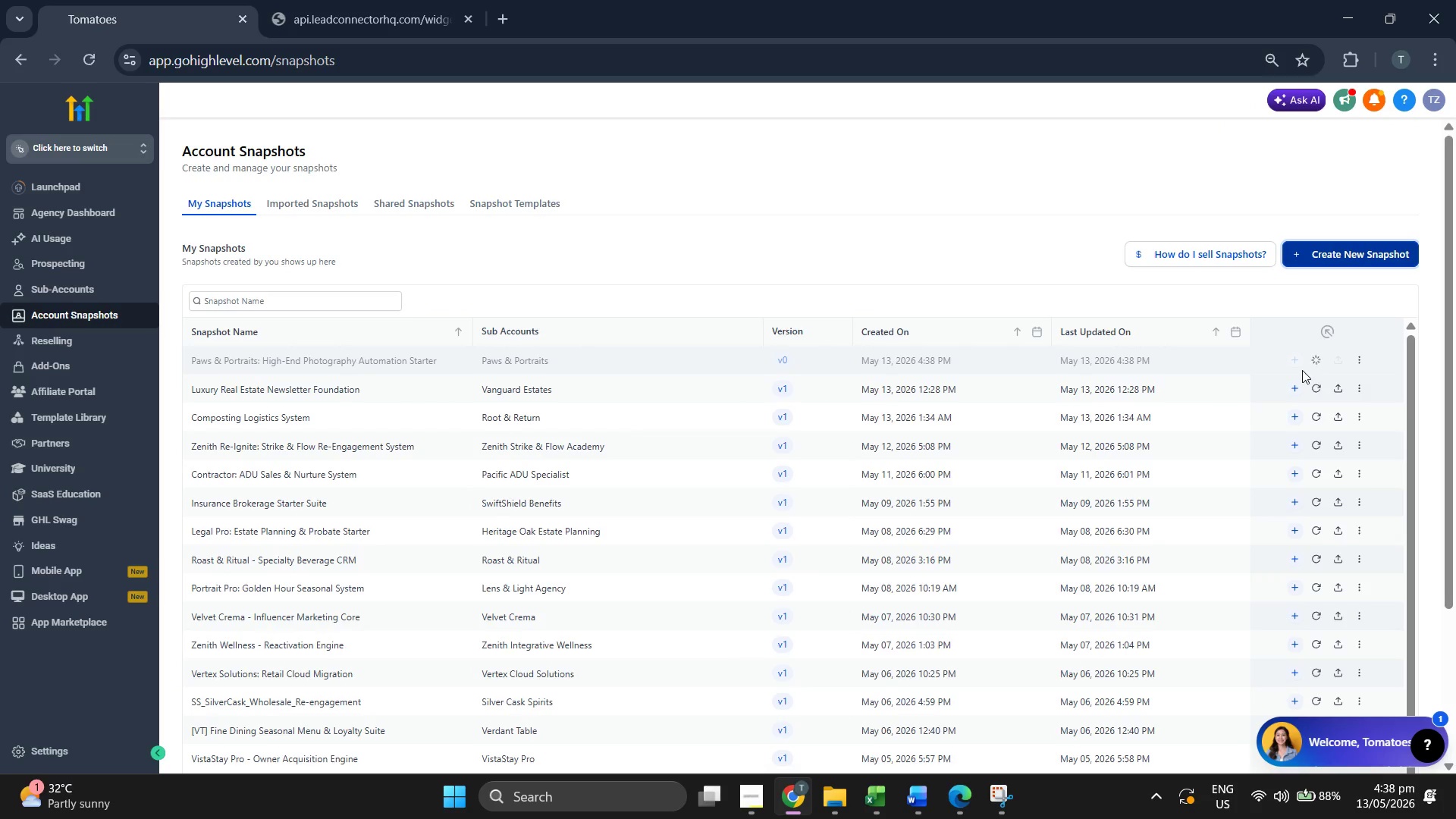 
mouse_move([1313, 365])
 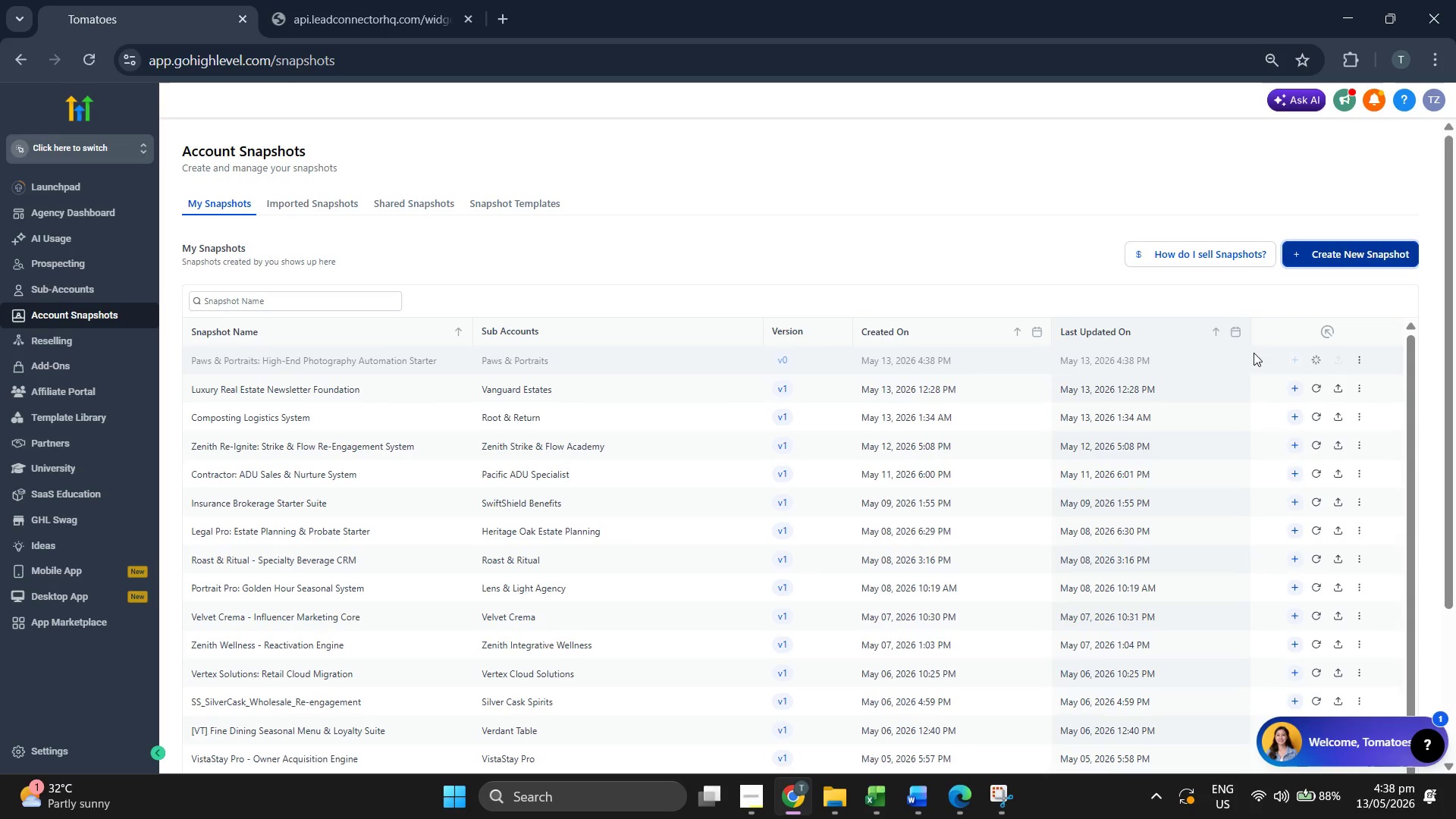 
mouse_move([1327, 366])
 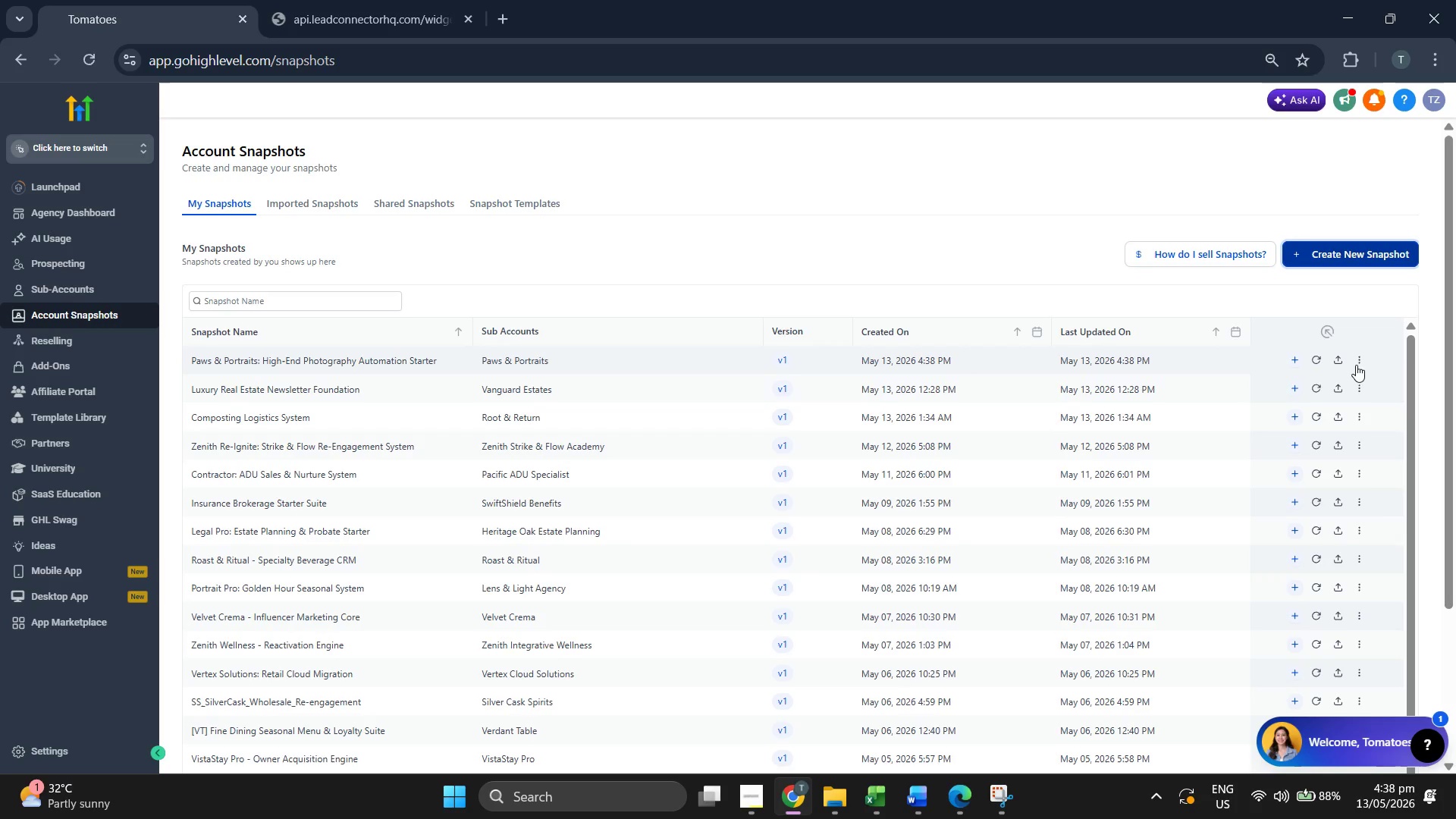 
left_click([1358, 362])
 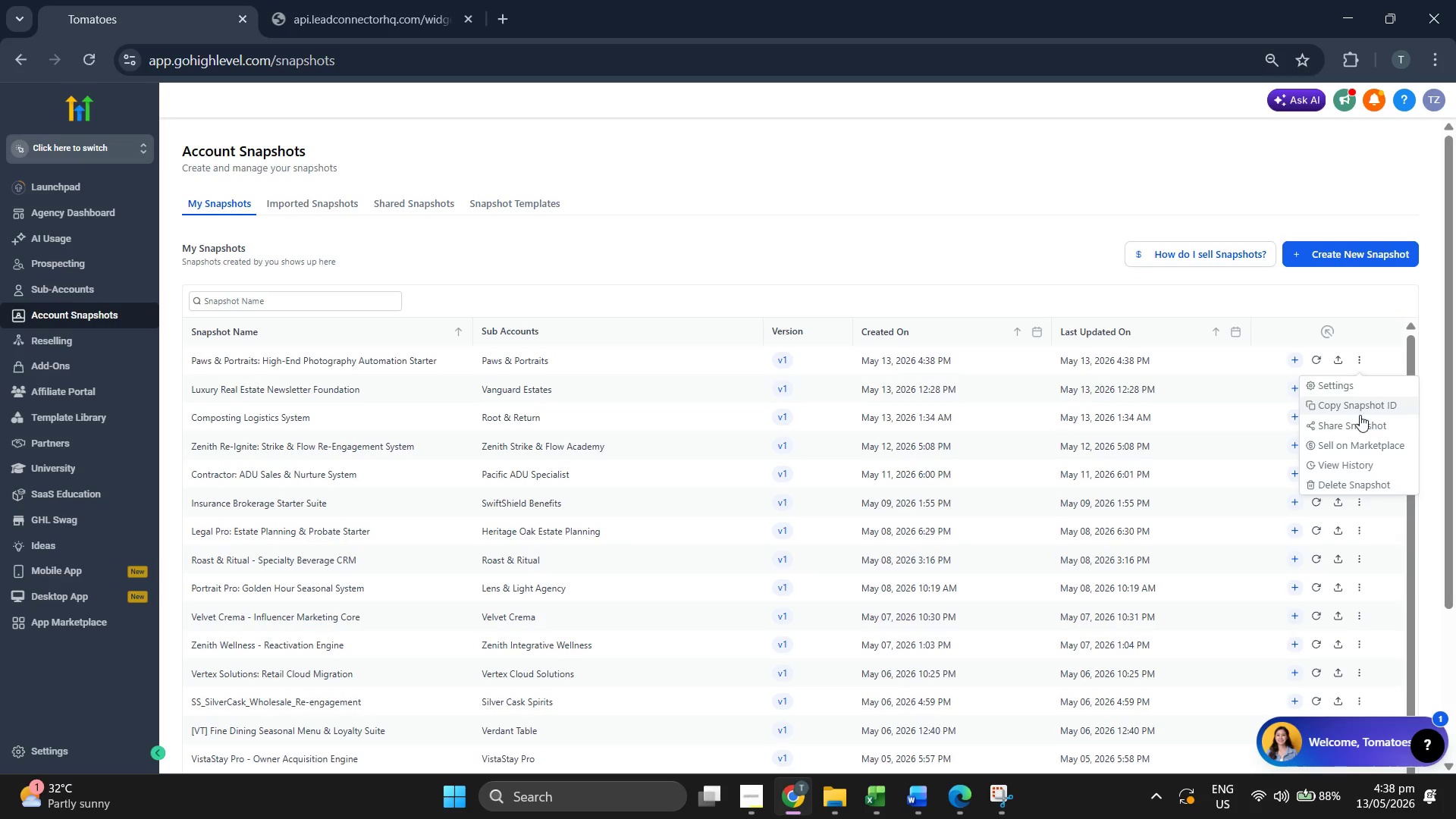 
left_click([1360, 419])
 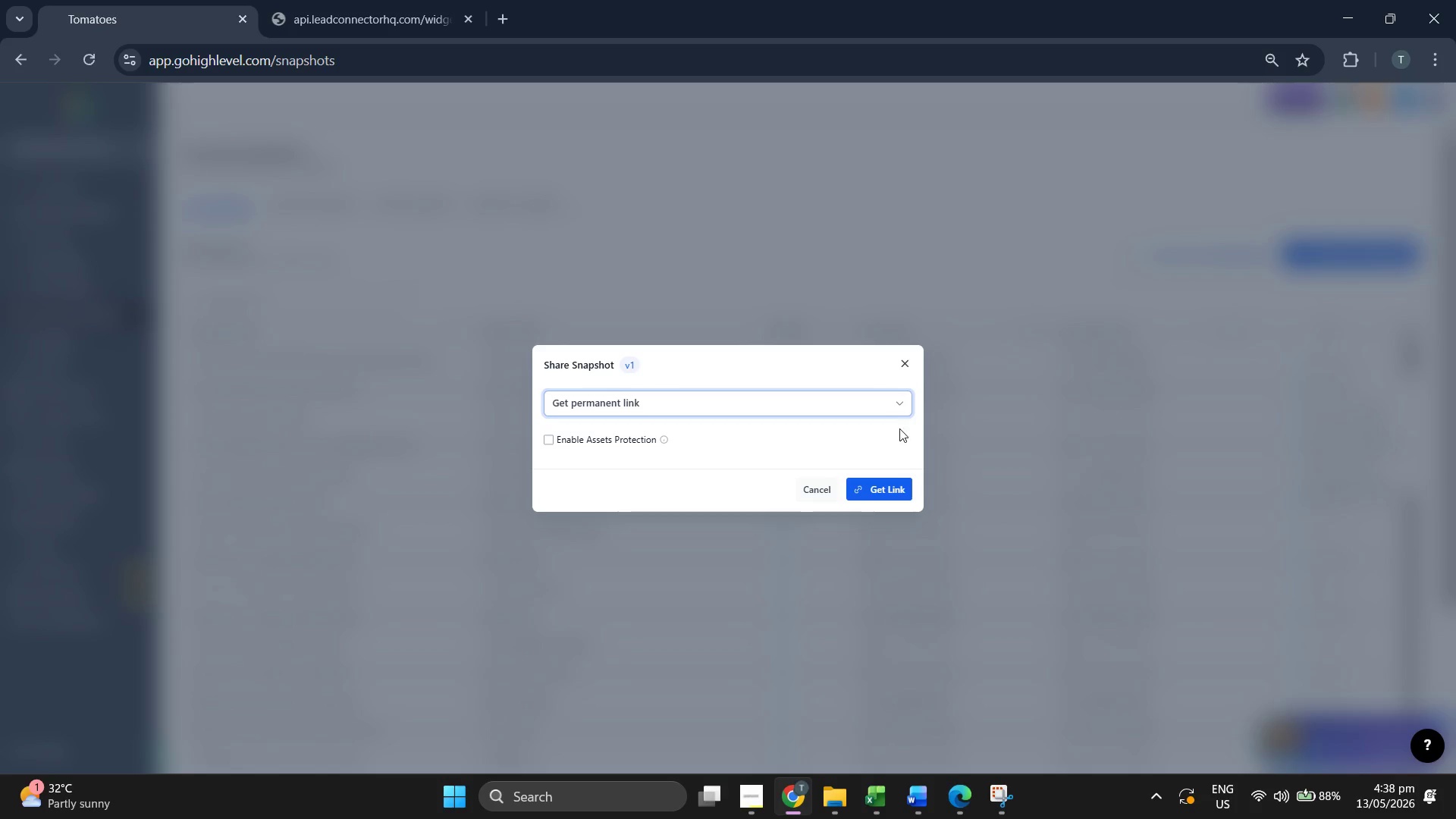 
left_click([896, 491])
 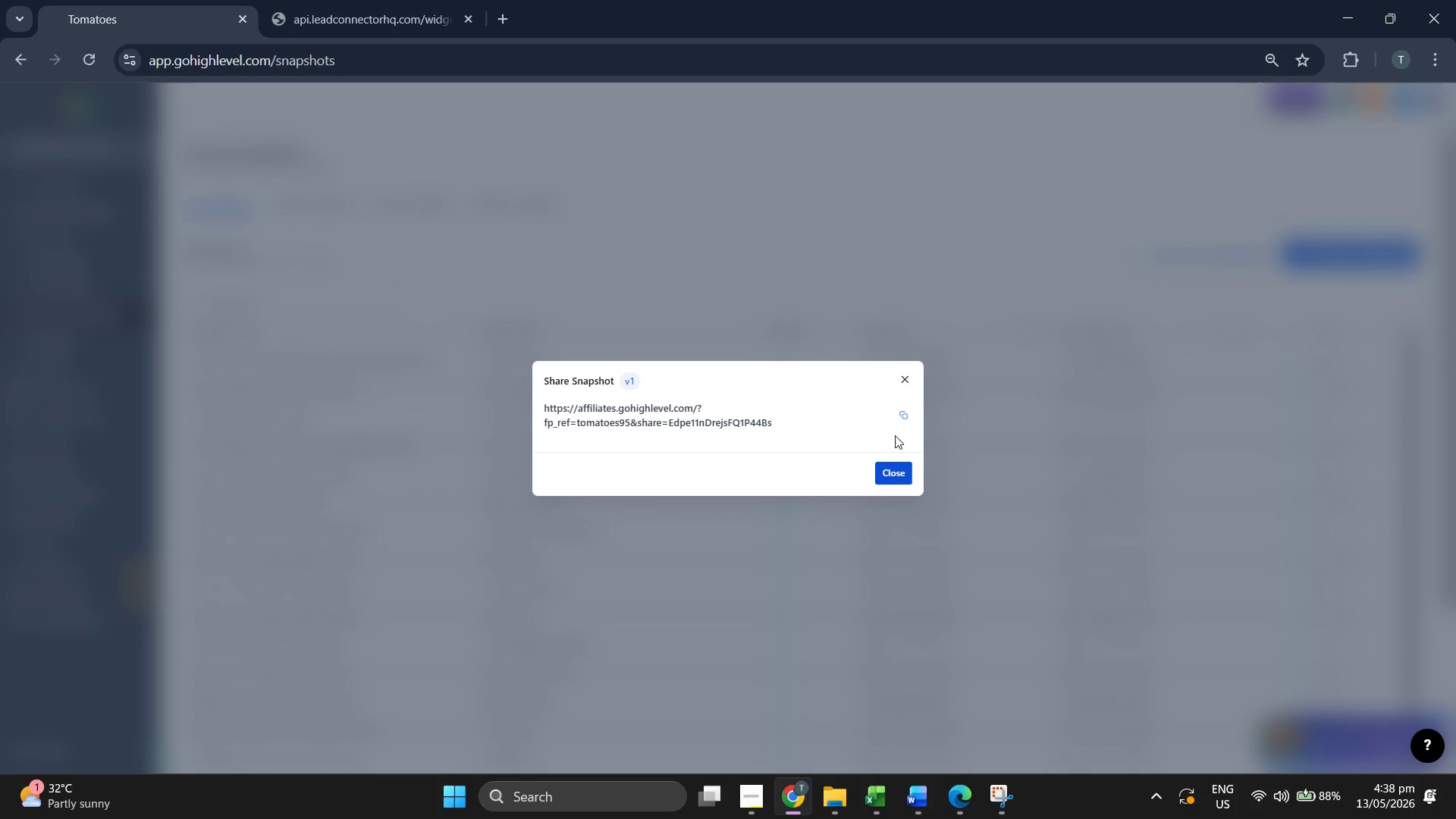 
left_click([905, 409])
 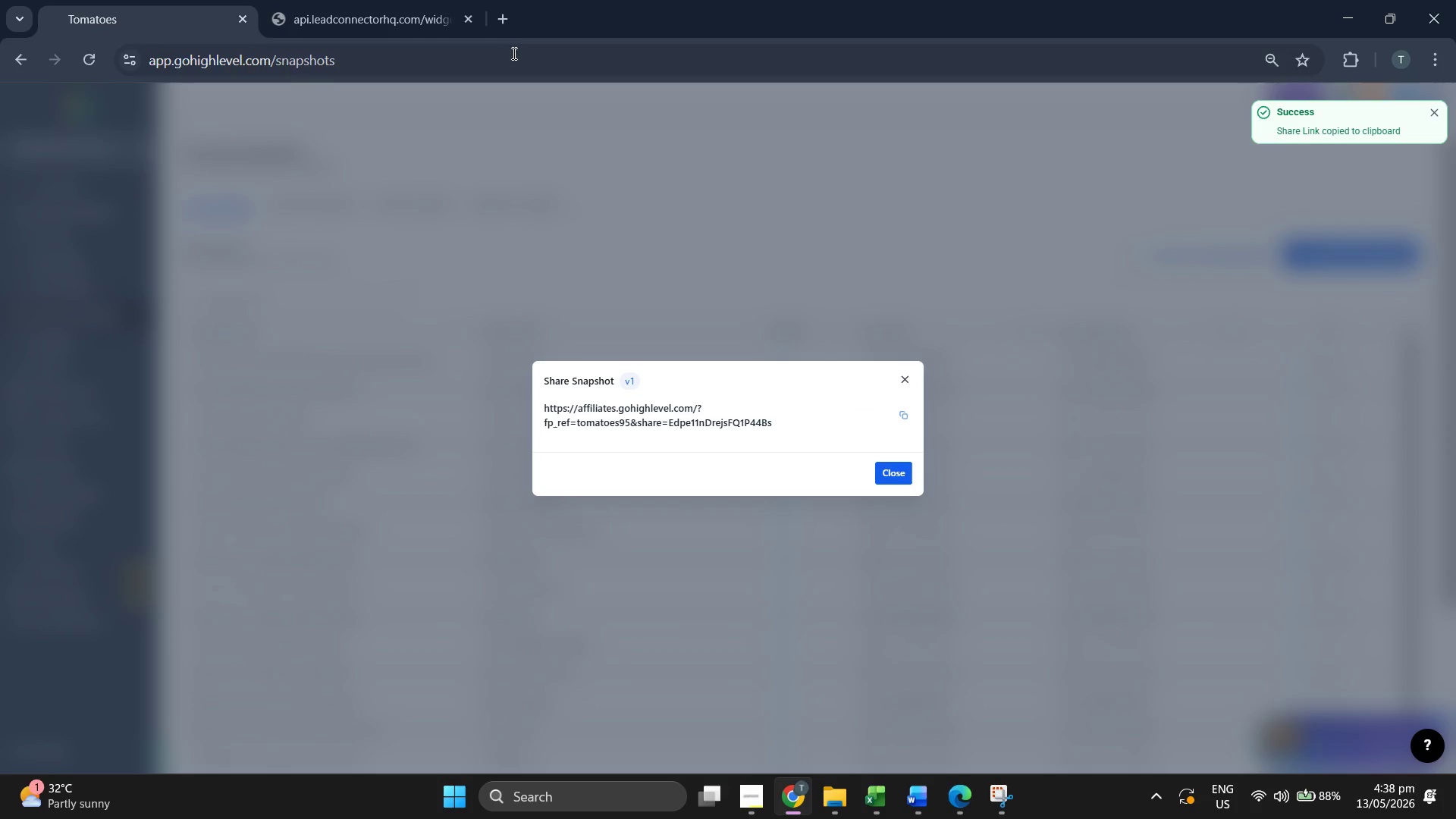 
left_click([503, 18])